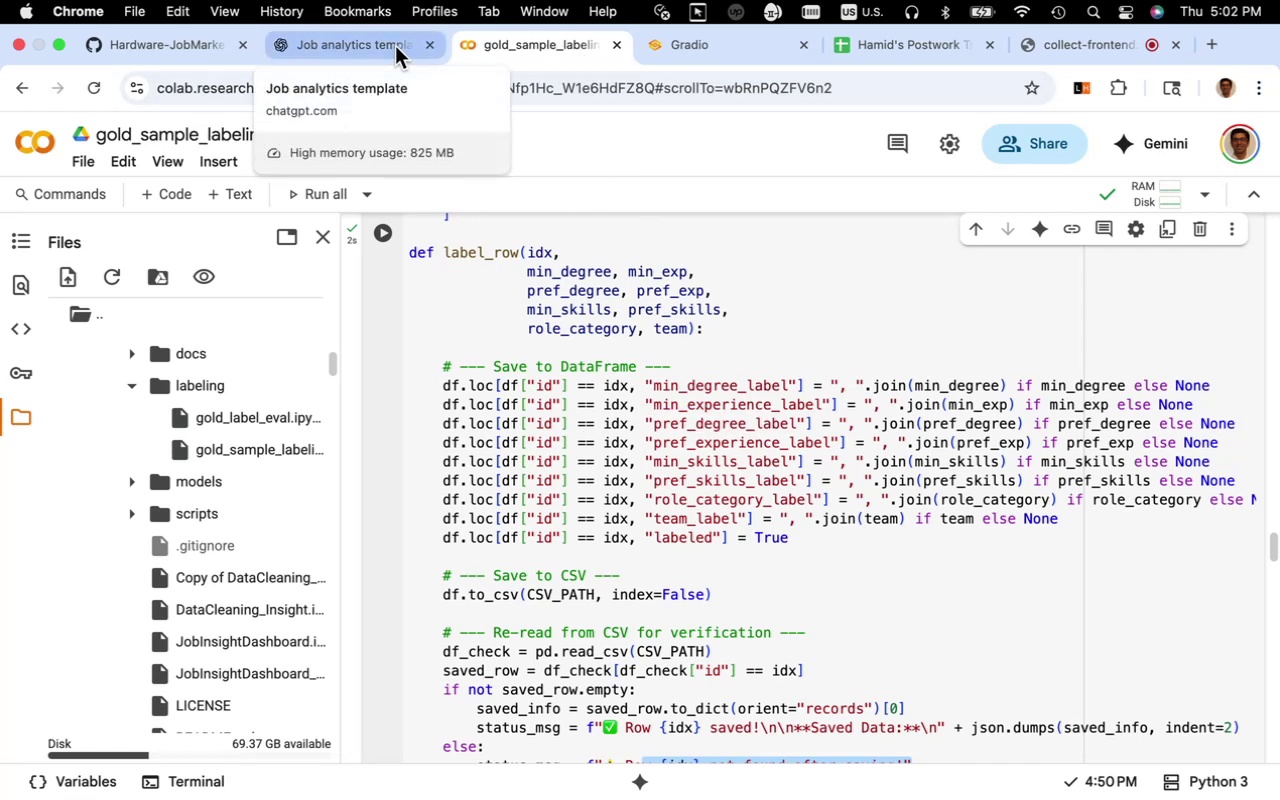 
left_click([395, 46])
 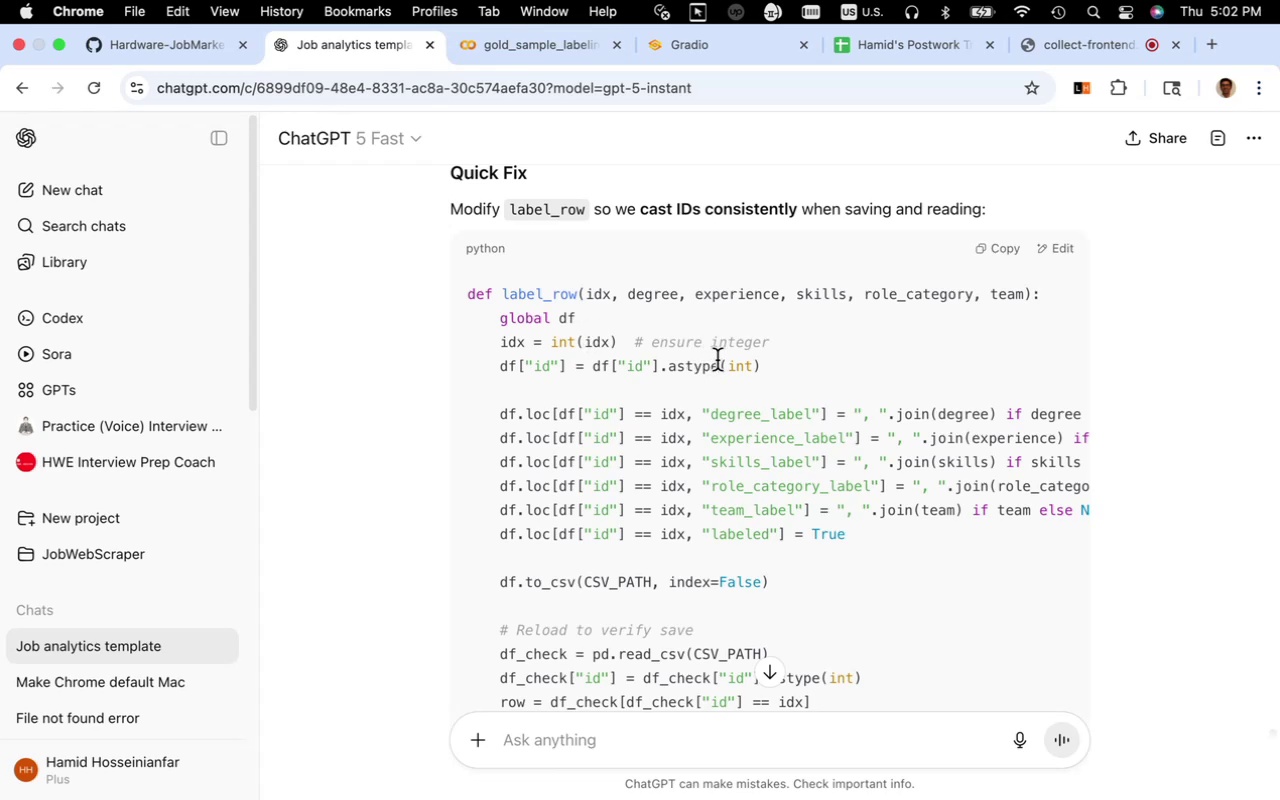 
wait(6.45)
 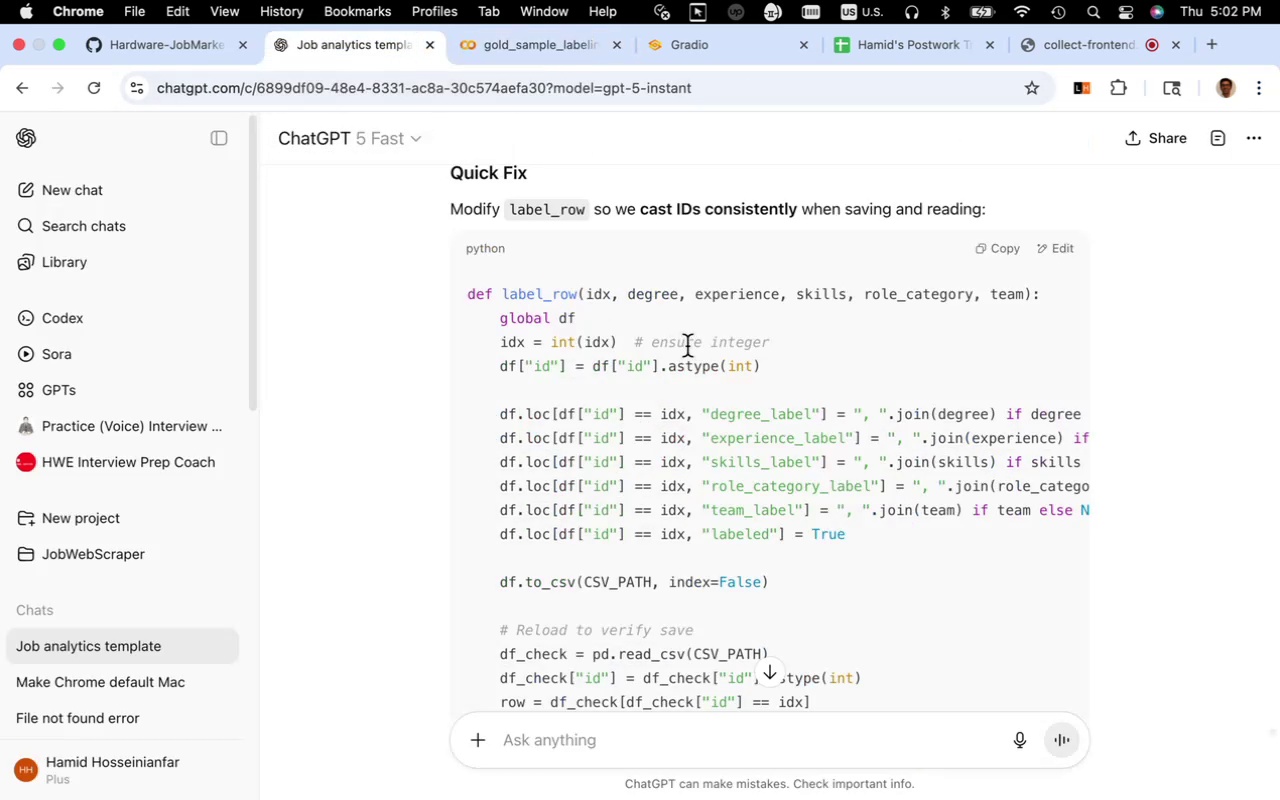 
left_click_drag(start_coordinate=[765, 365], to_coordinate=[460, 316])
 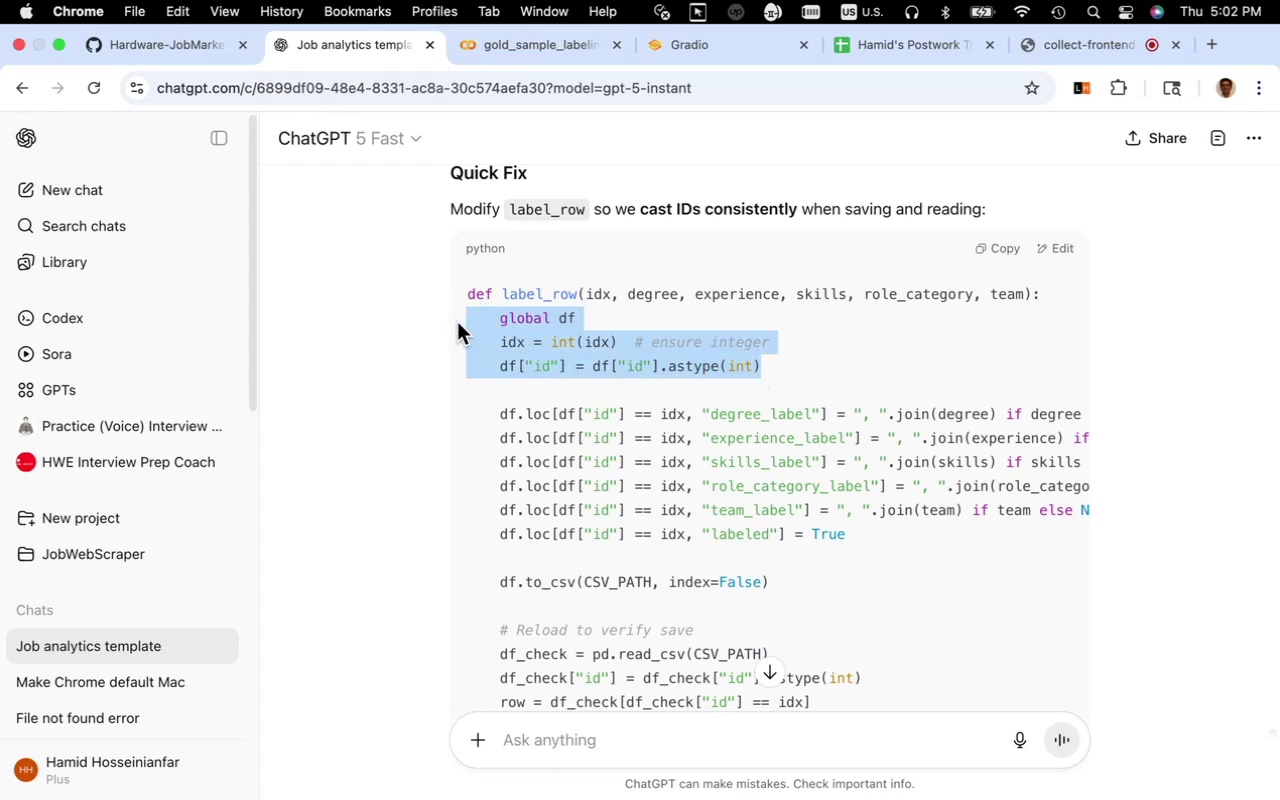 
key(Meta+C)
 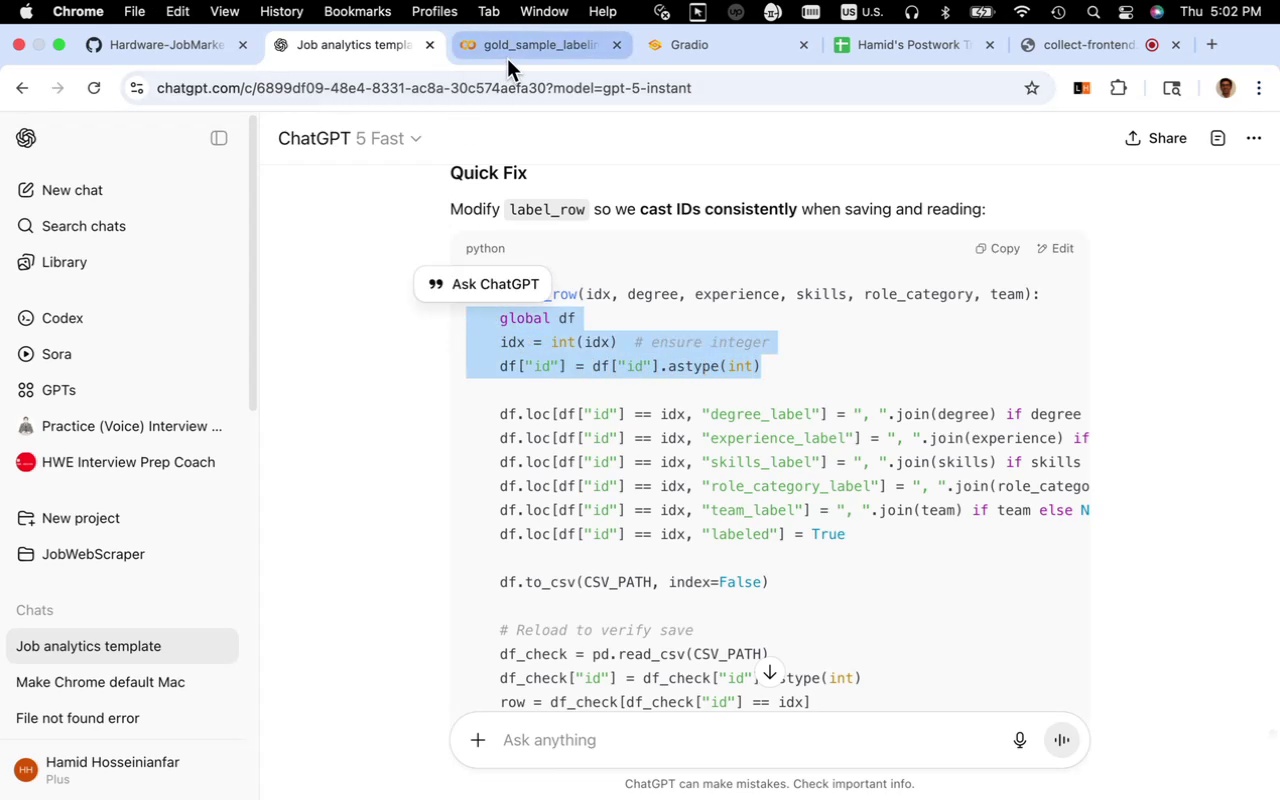 
left_click([507, 59])
 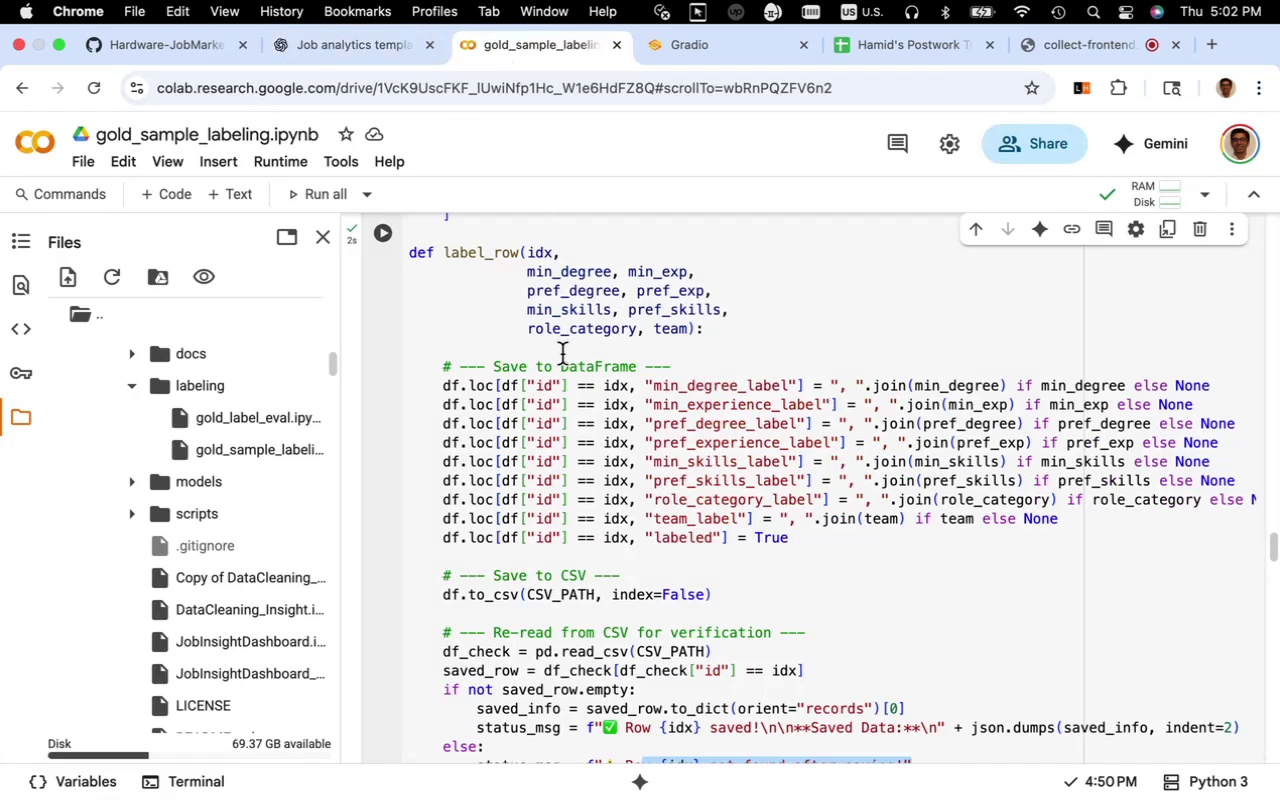 
left_click([562, 354])
 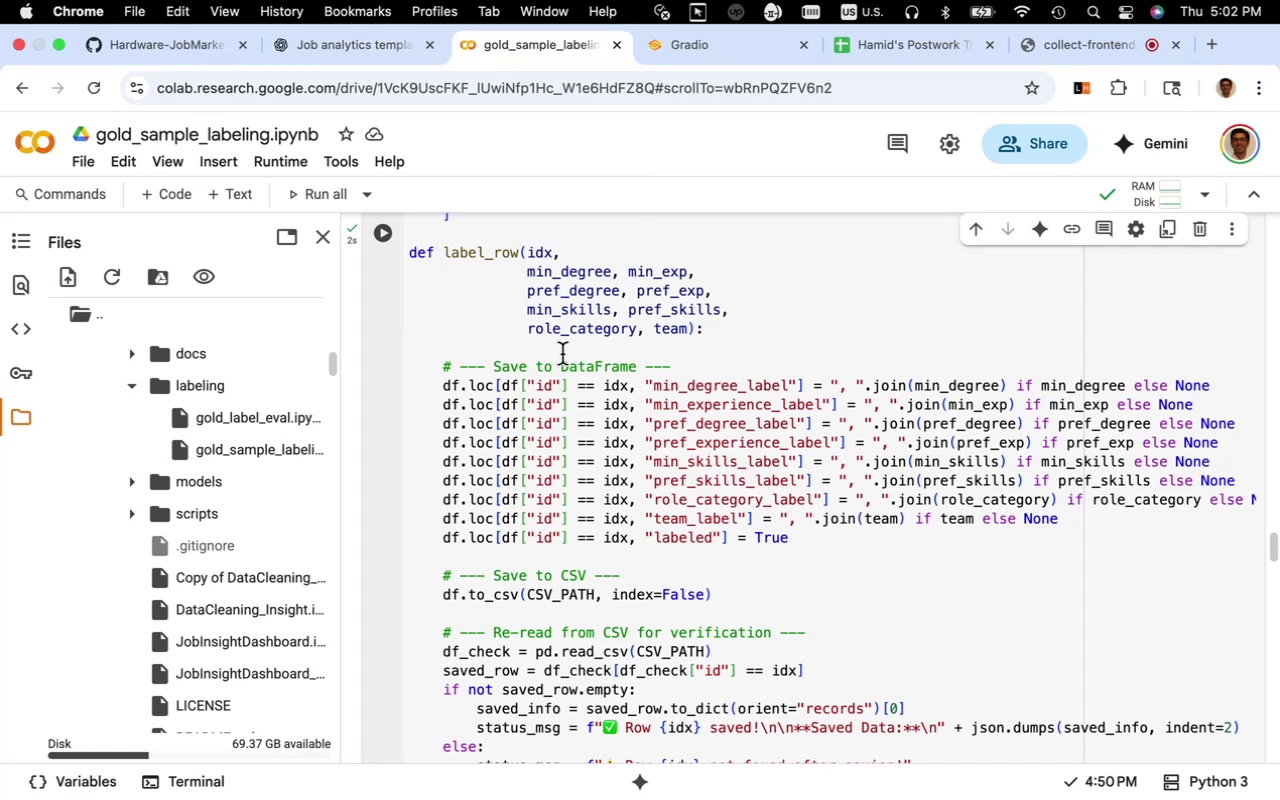 
key(Meta+V)
 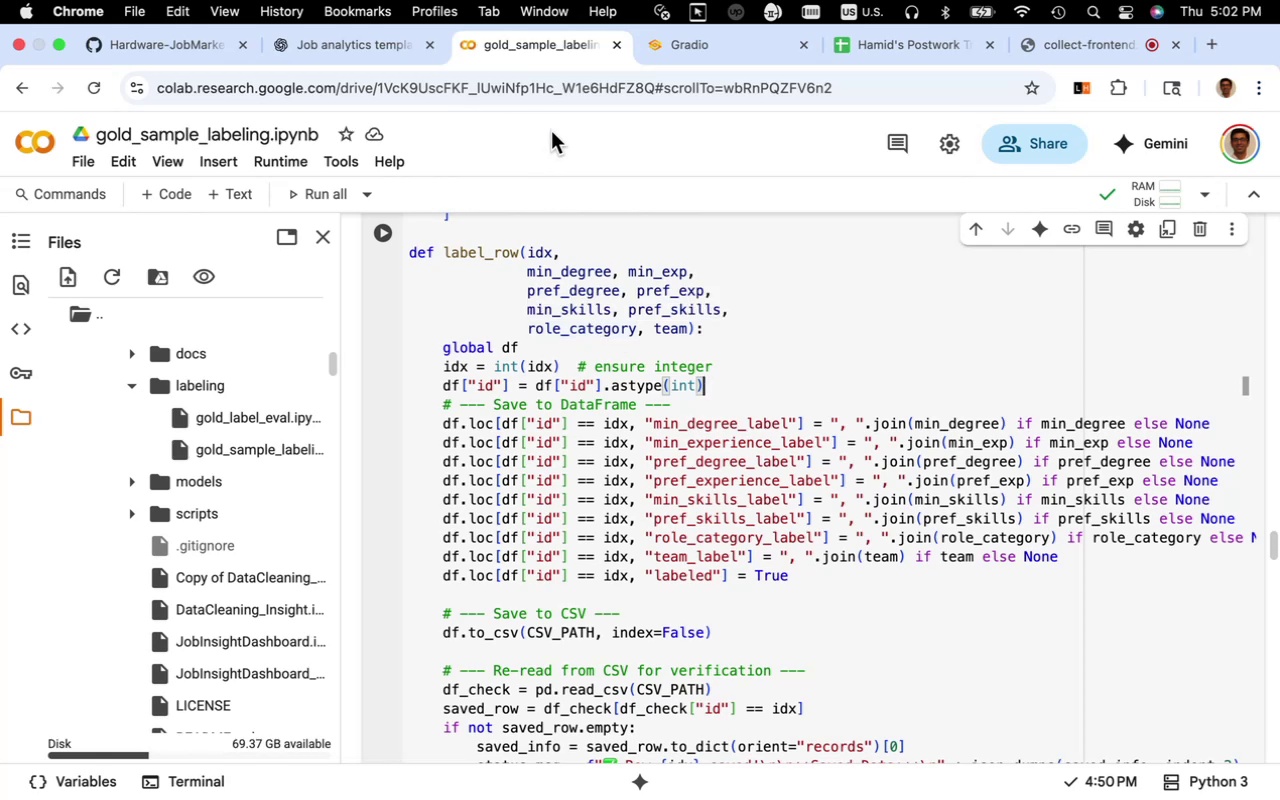 
wait(18.2)
 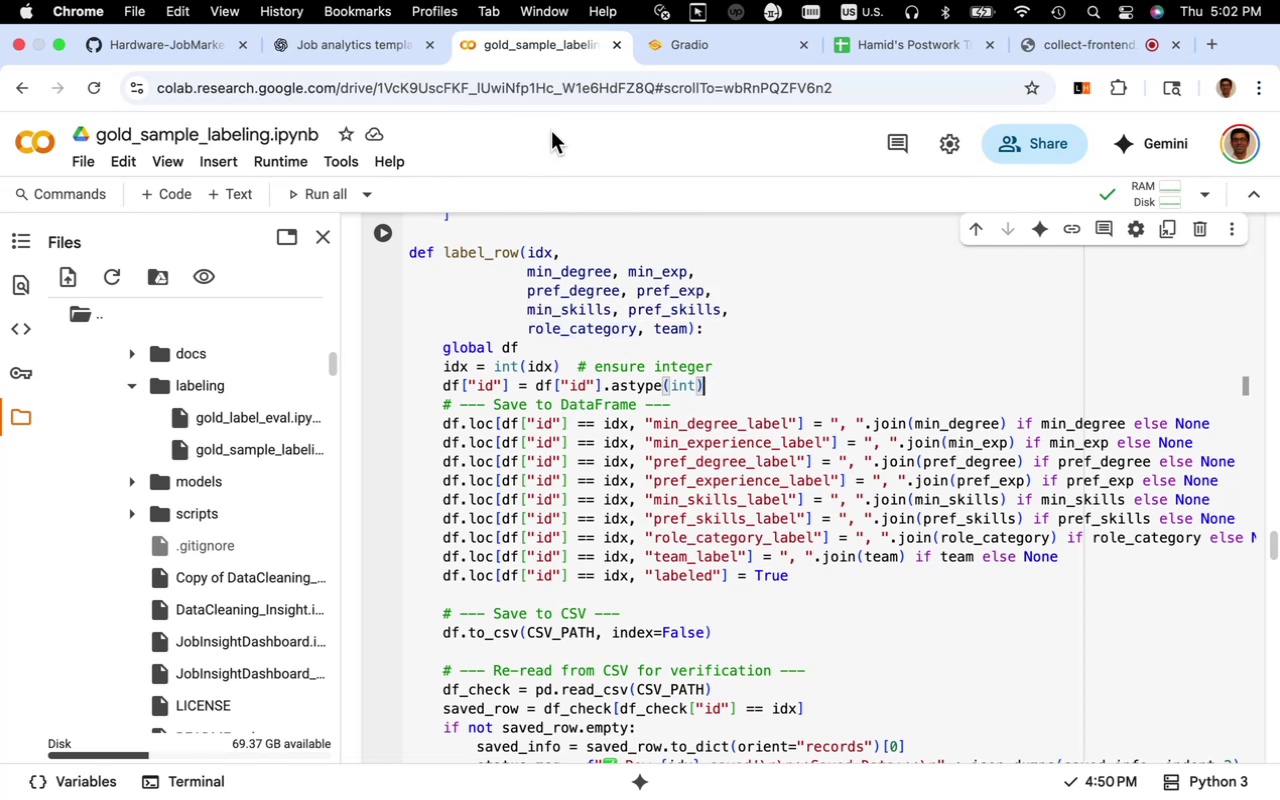 
left_click([397, 56])
 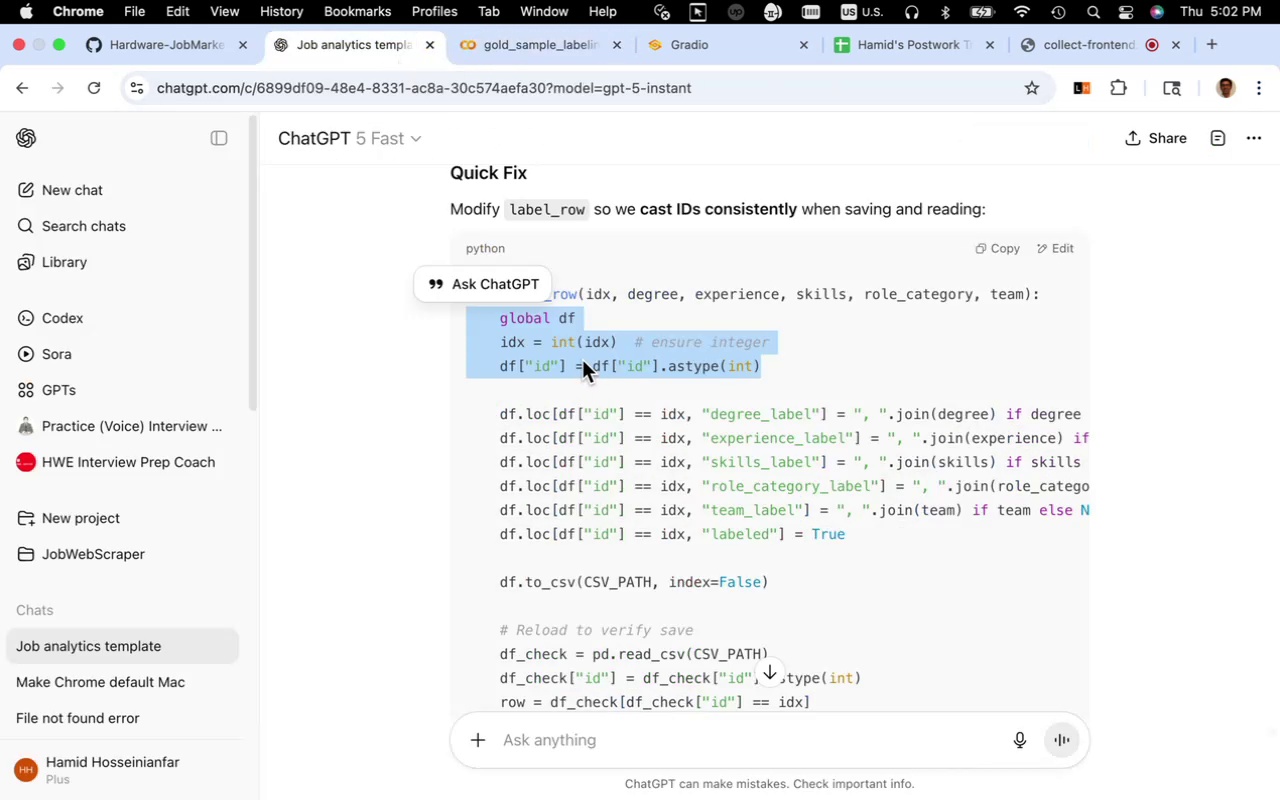 
scroll: coordinate [582, 360], scroll_direction: down, amount: 6.0
 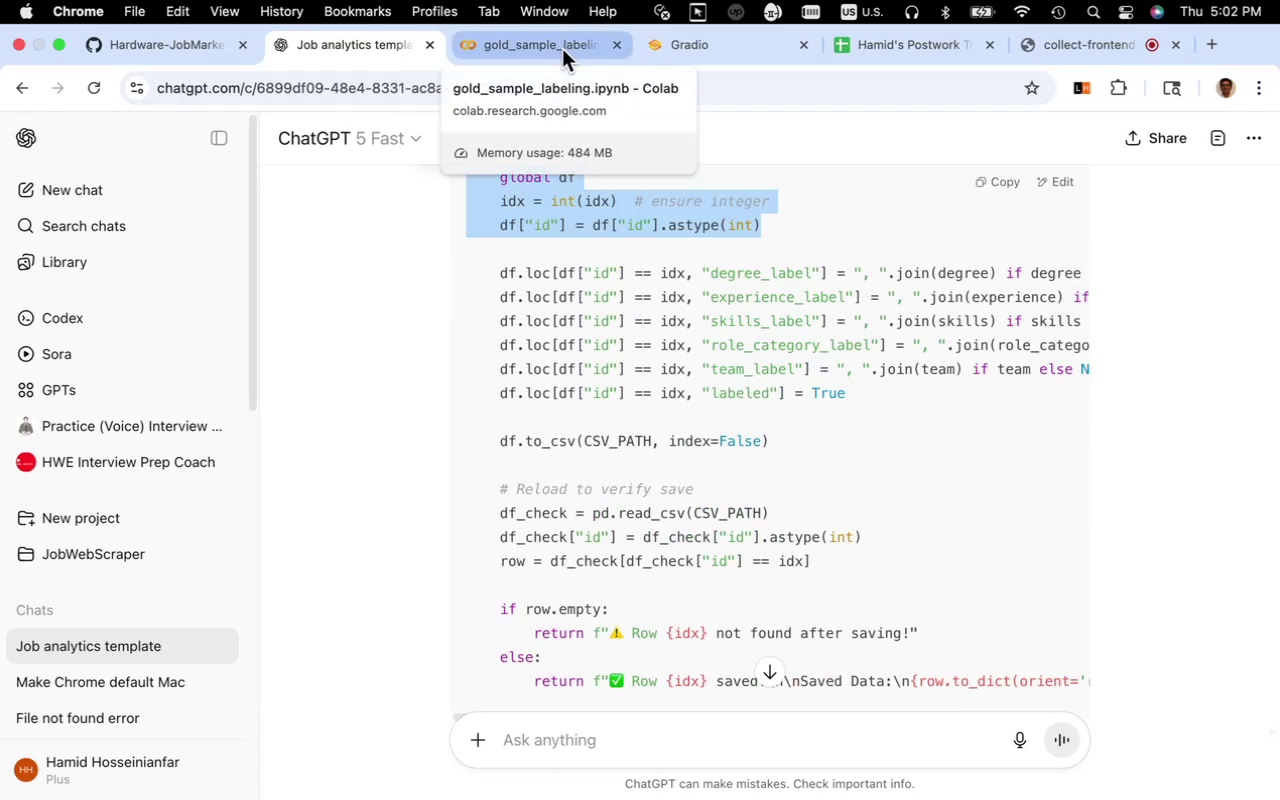 
wait(6.26)
 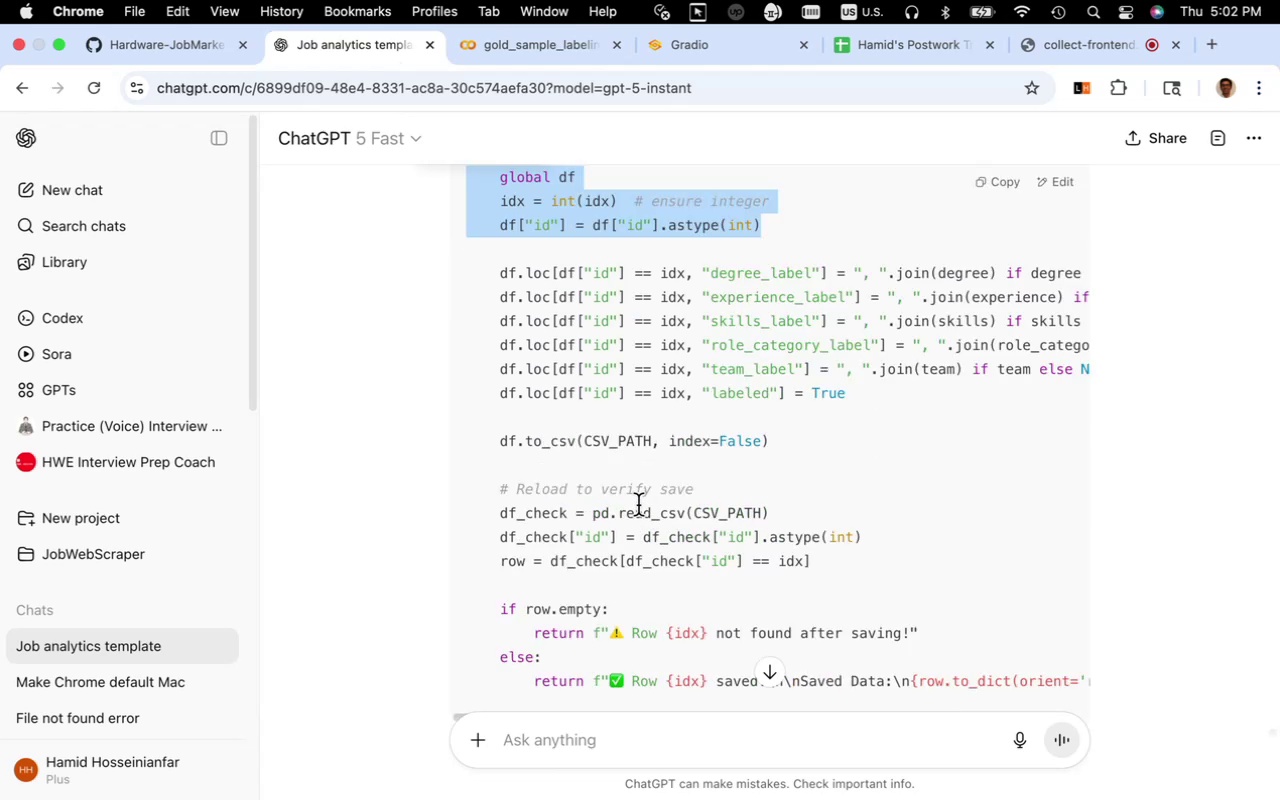 
left_click([562, 49])
 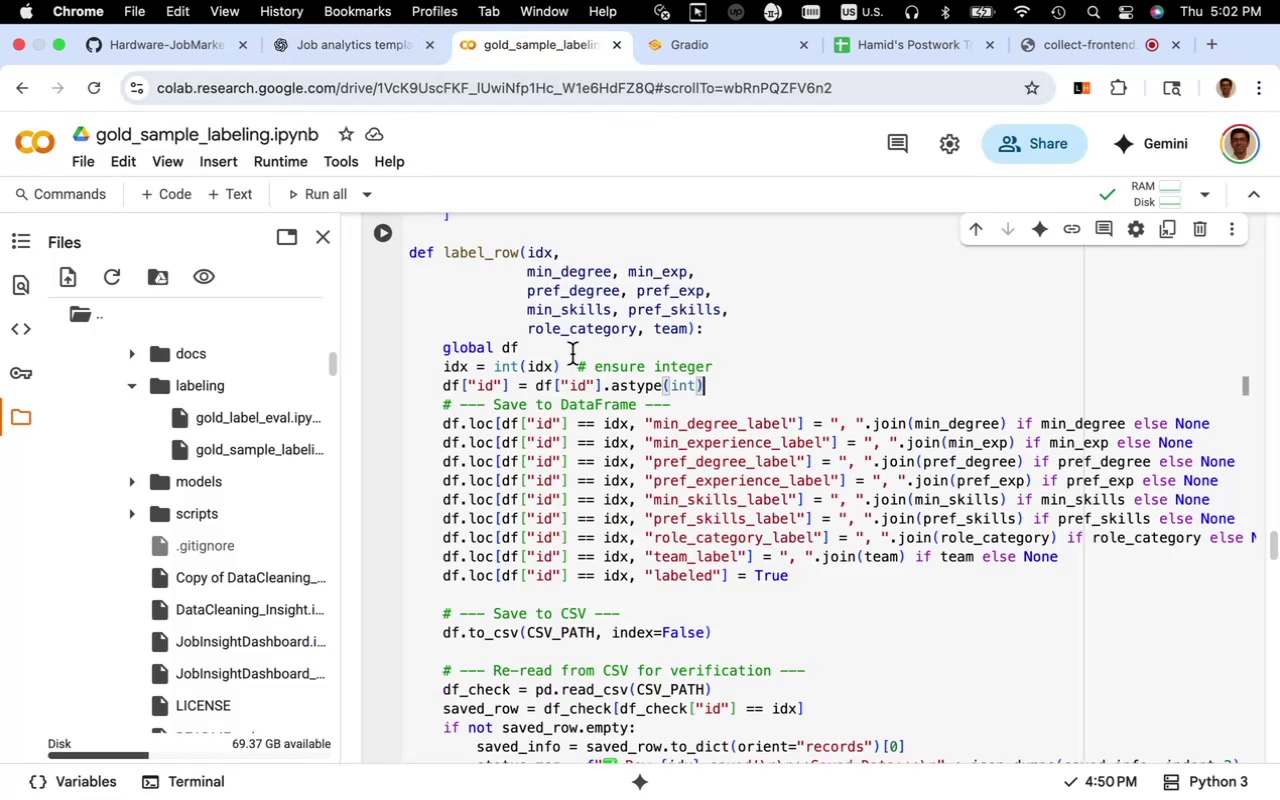 
scroll: coordinate [689, 477], scroll_direction: down, amount: 11.0
 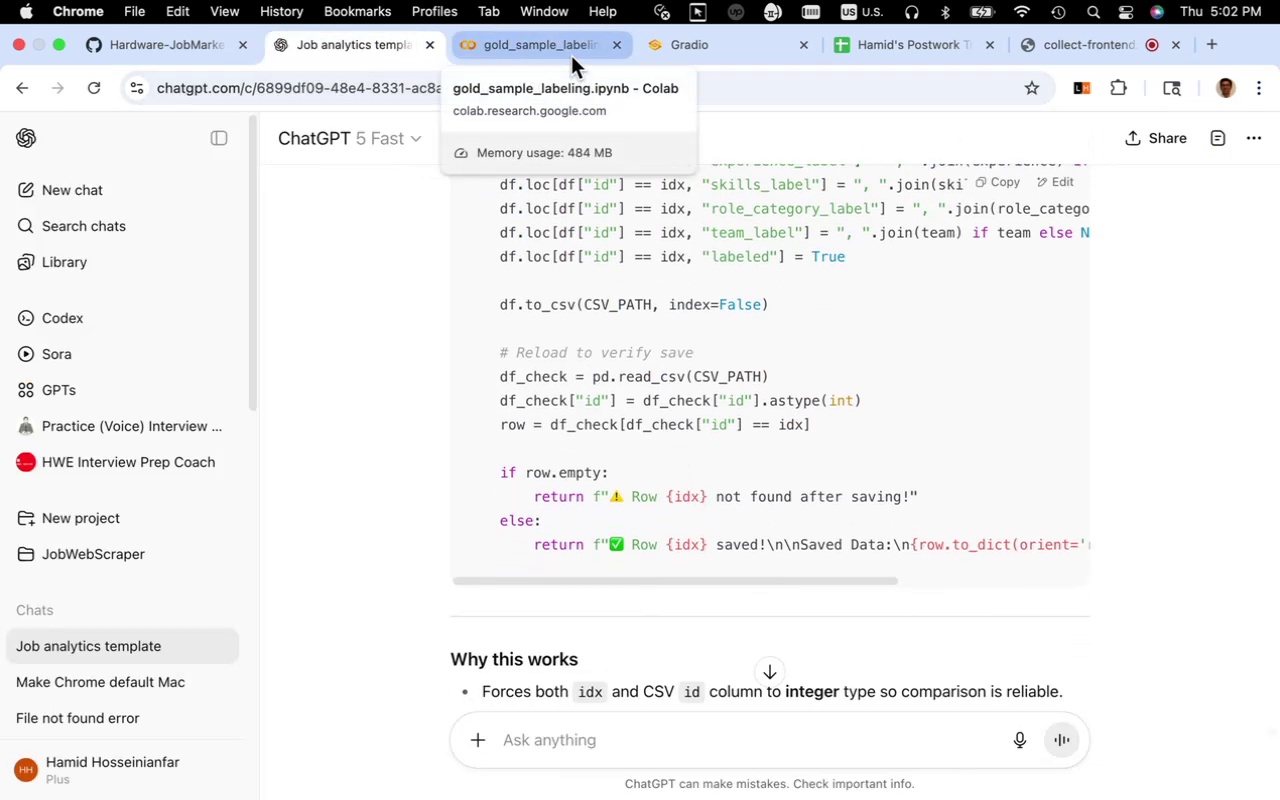 
wait(7.9)
 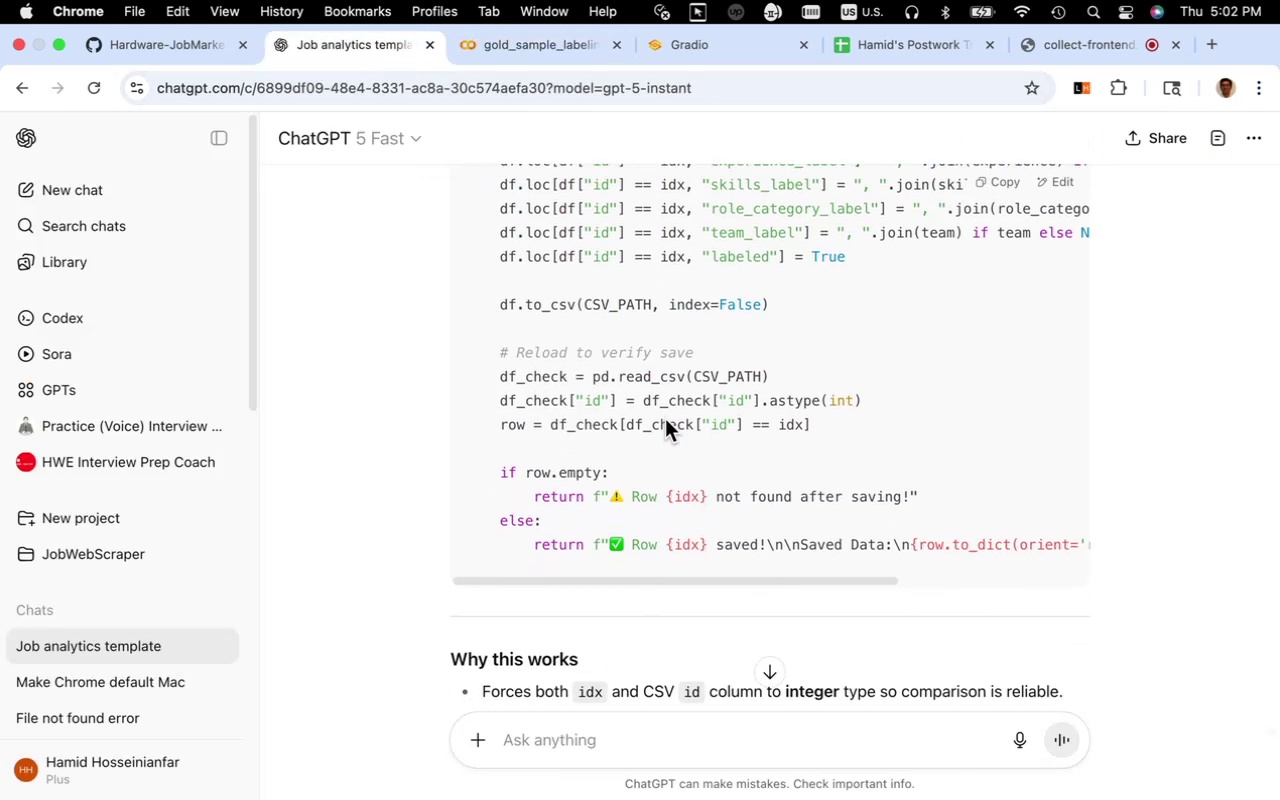 
left_click([571, 56])
 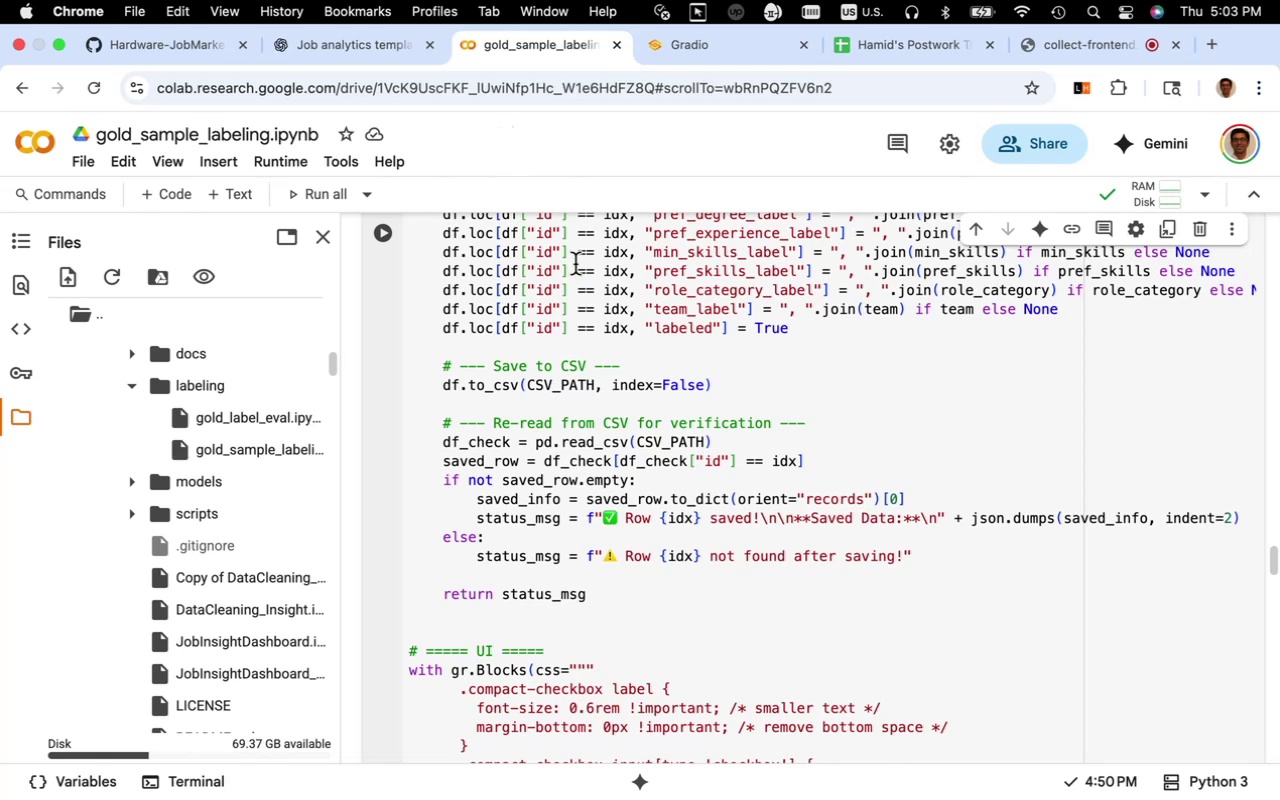 
wait(18.67)
 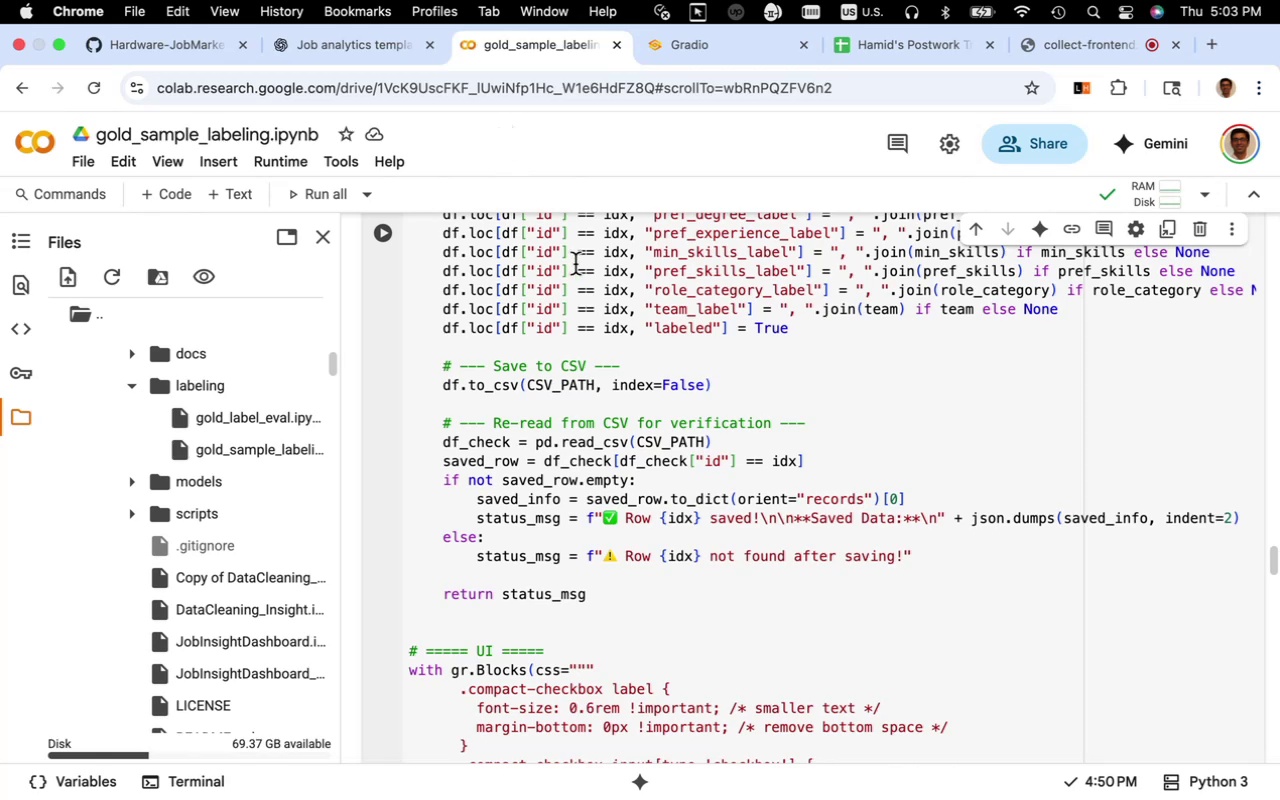 
left_click([402, 57])
 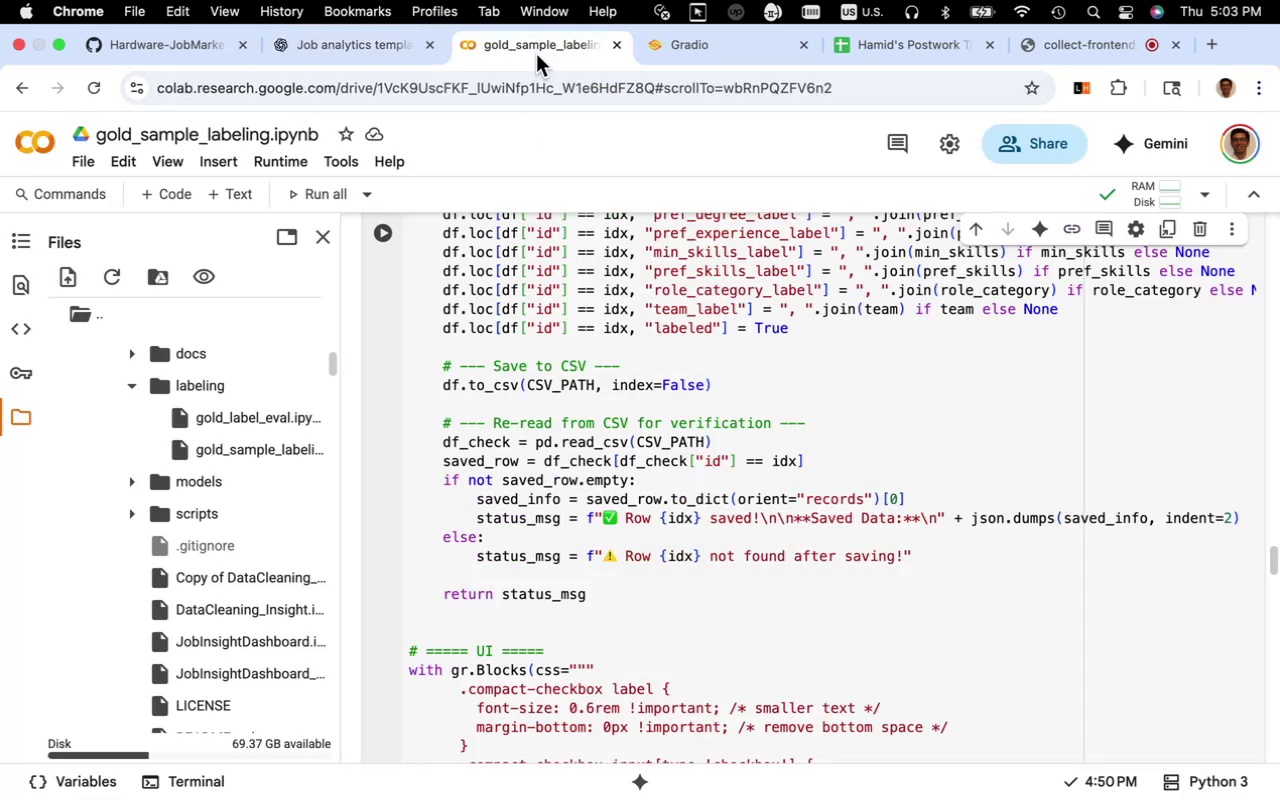 
wait(13.89)
 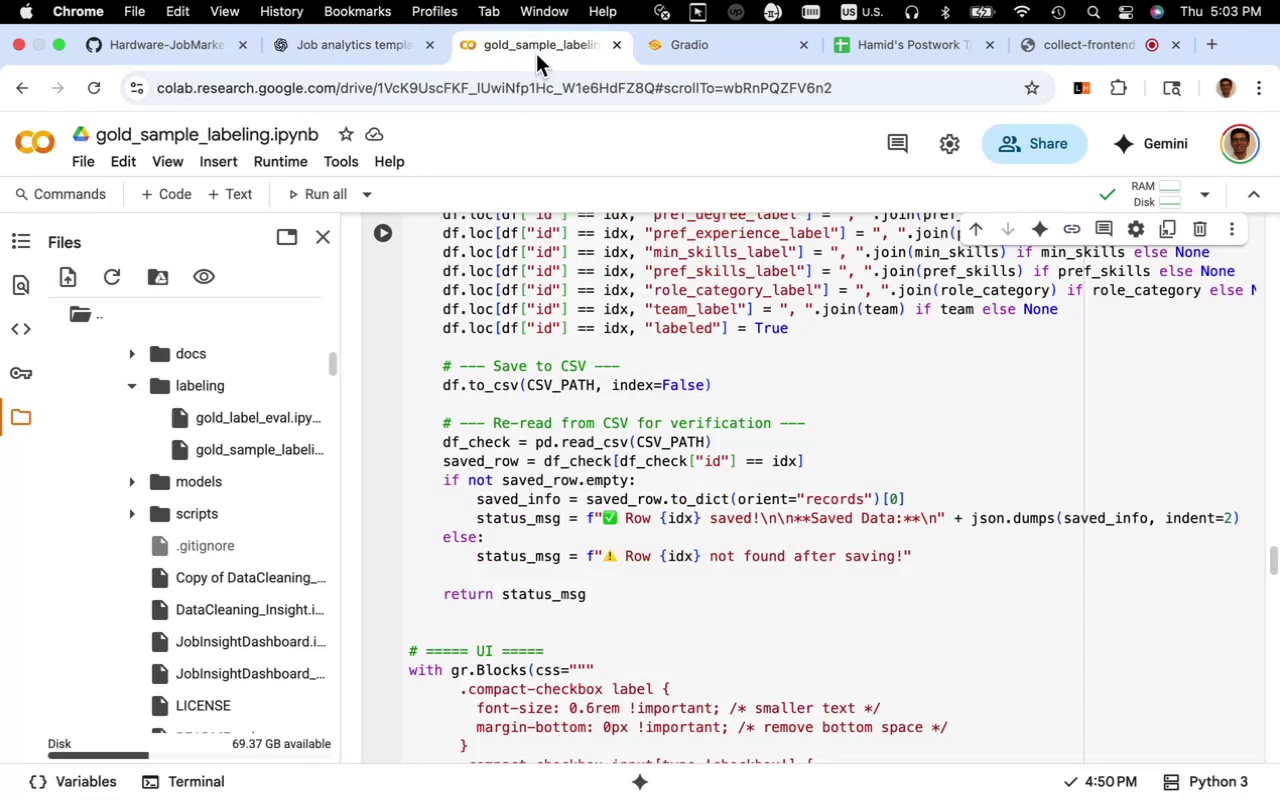 
left_click_drag(start_coordinate=[865, 398], to_coordinate=[517, 398])
 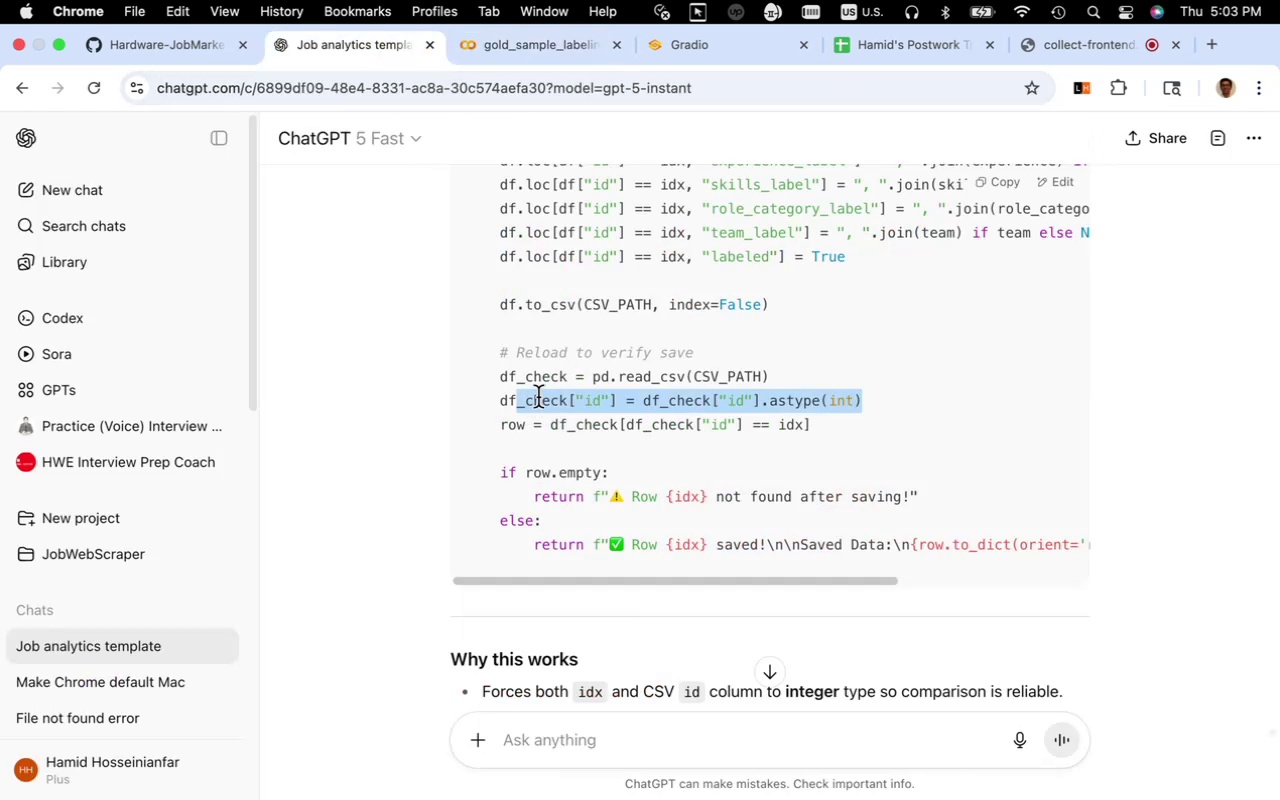 
left_click([570, 413])
 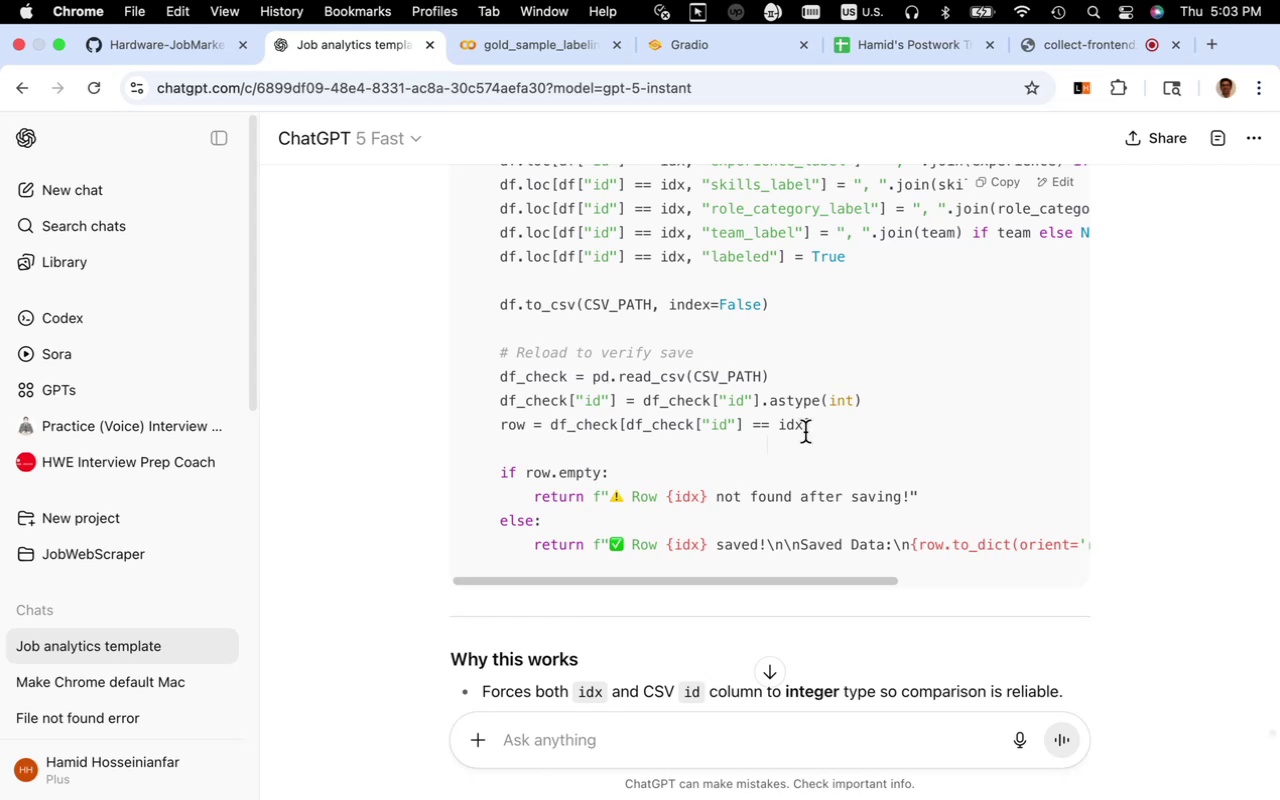 
left_click_drag(start_coordinate=[815, 432], to_coordinate=[454, 405])
 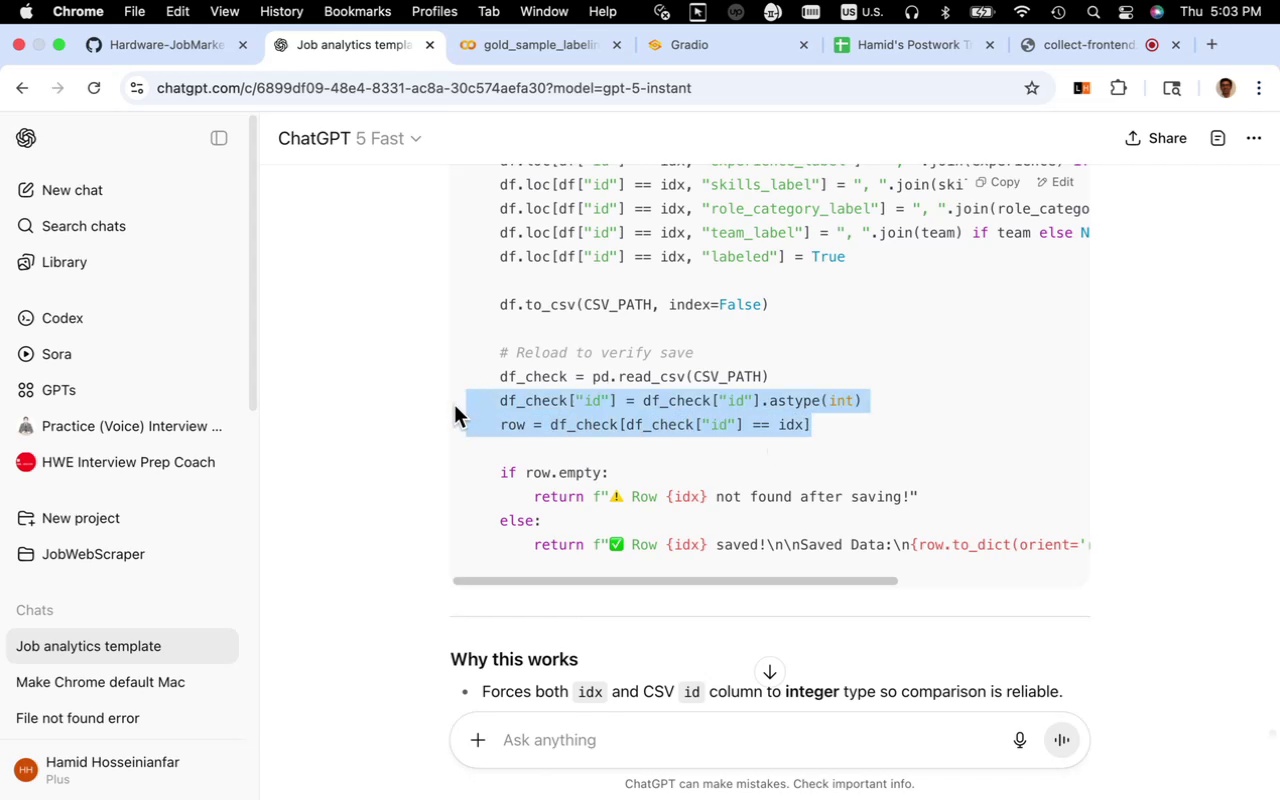 
key(Meta+C)
 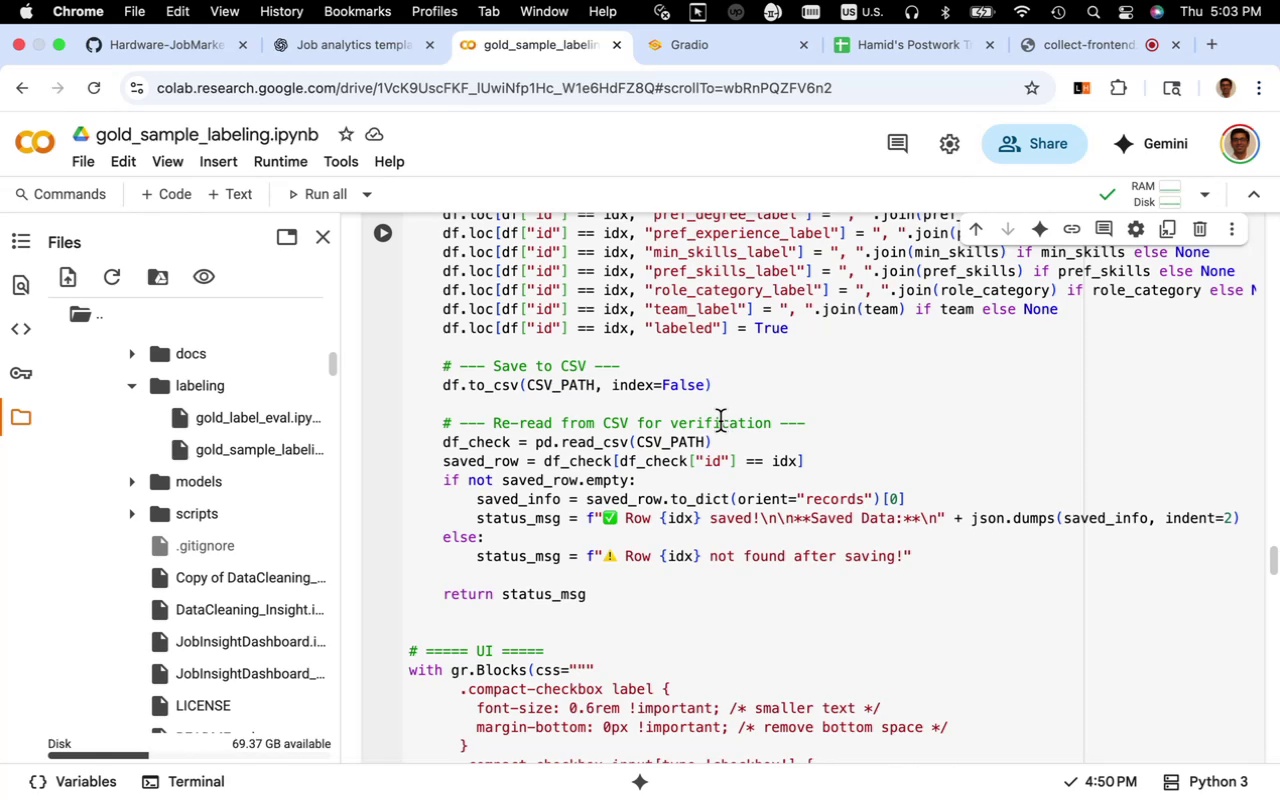 
wait(5.68)
 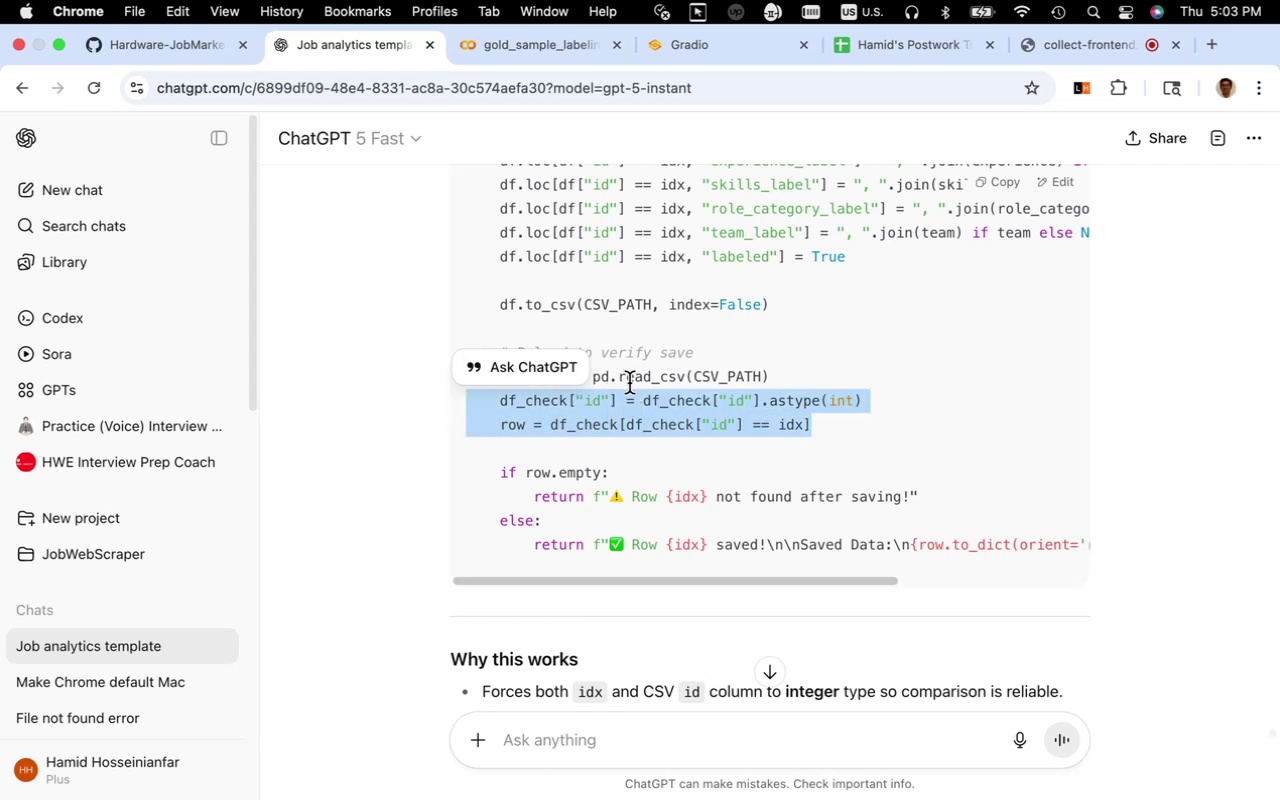 
scroll: coordinate [681, 408], scroll_direction: down, amount: 6.0
 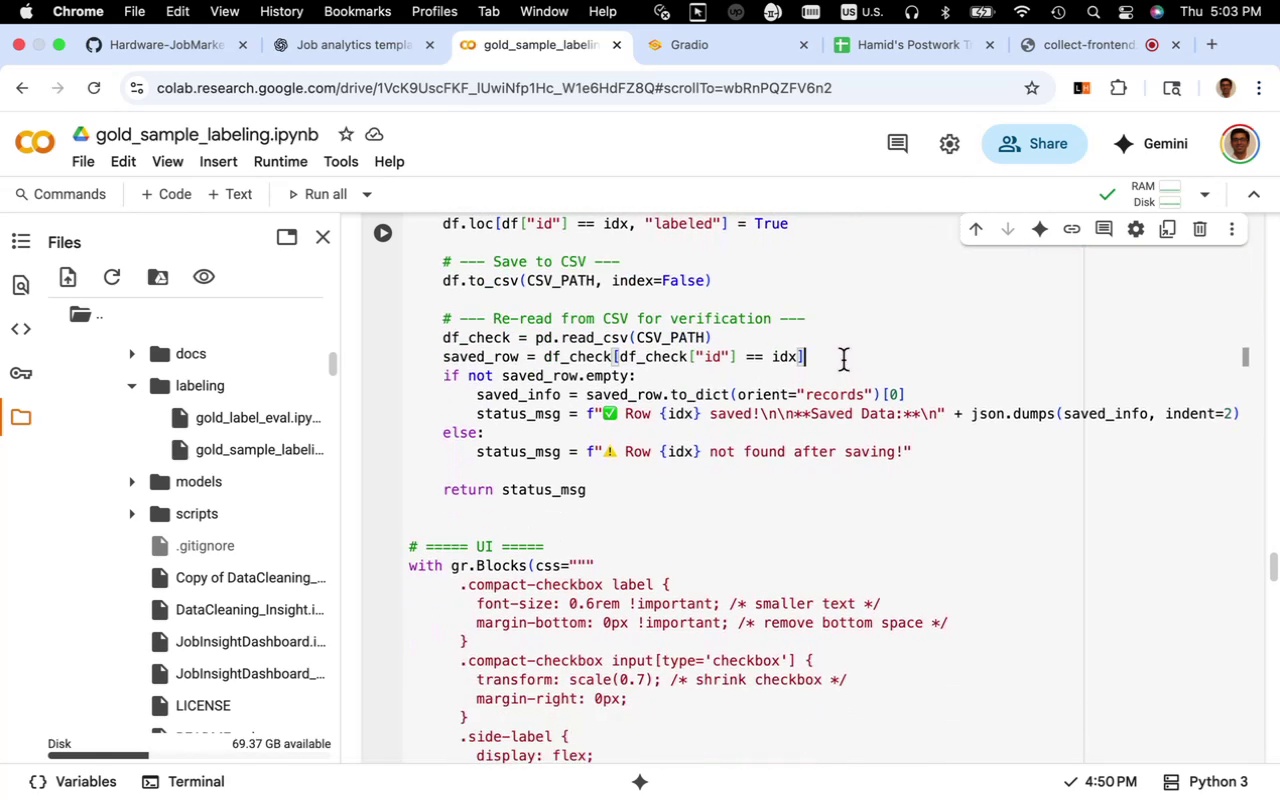 
key(Enter)
 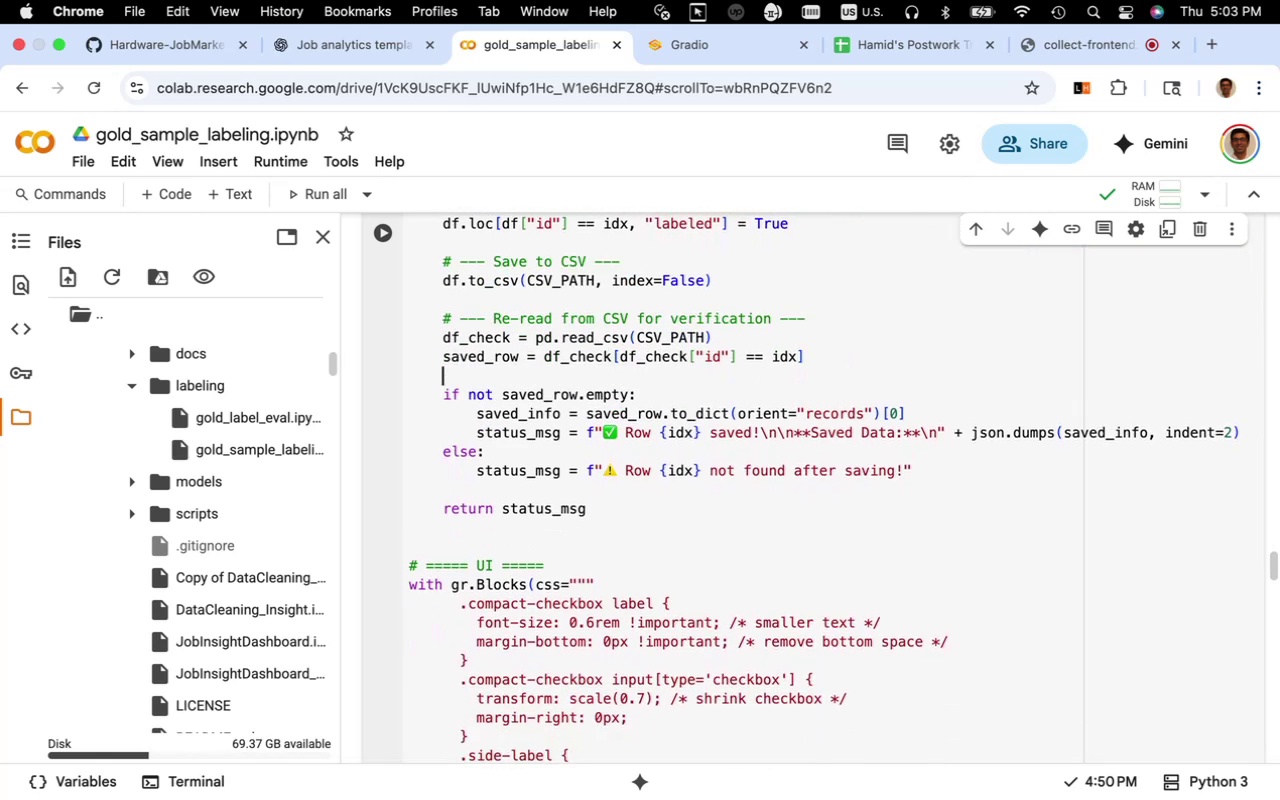 
key(Meta+V)
 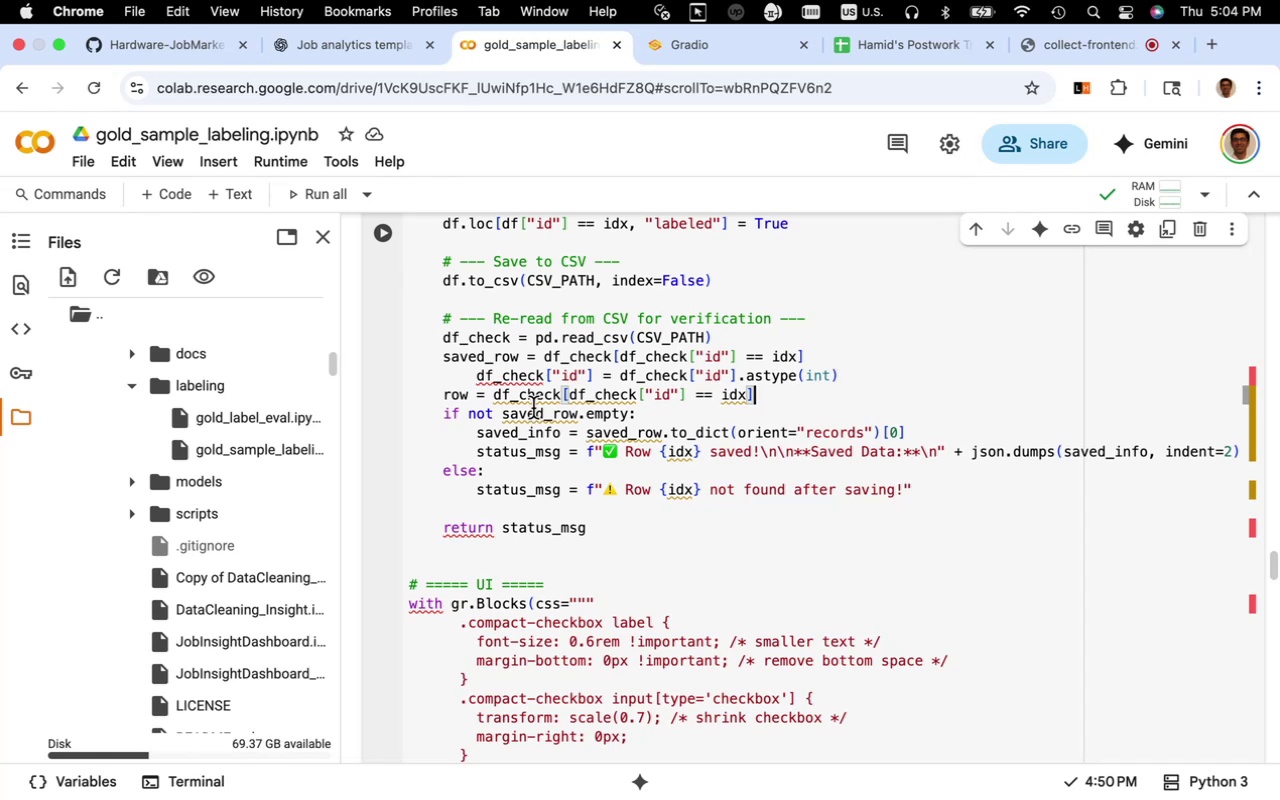 
left_click([475, 381])
 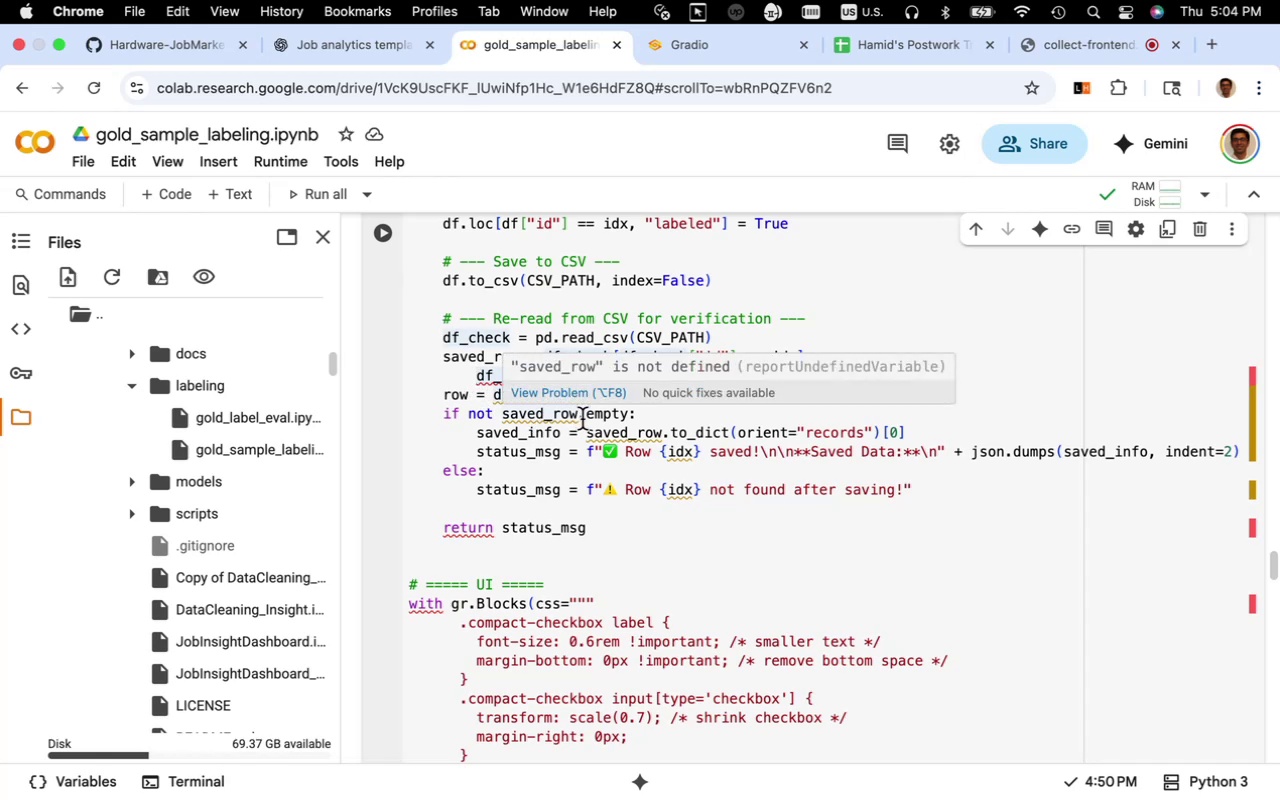 
key(Backspace)
 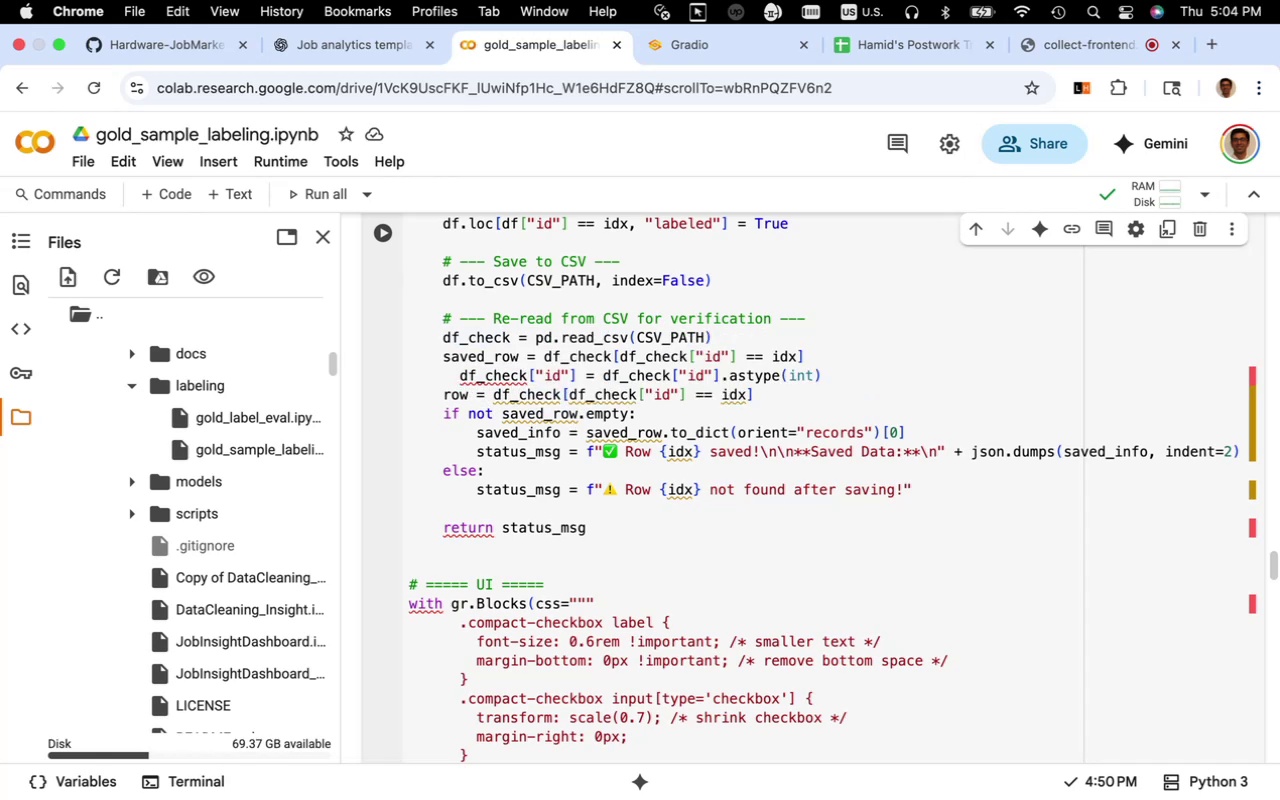 
key(Backspace)
 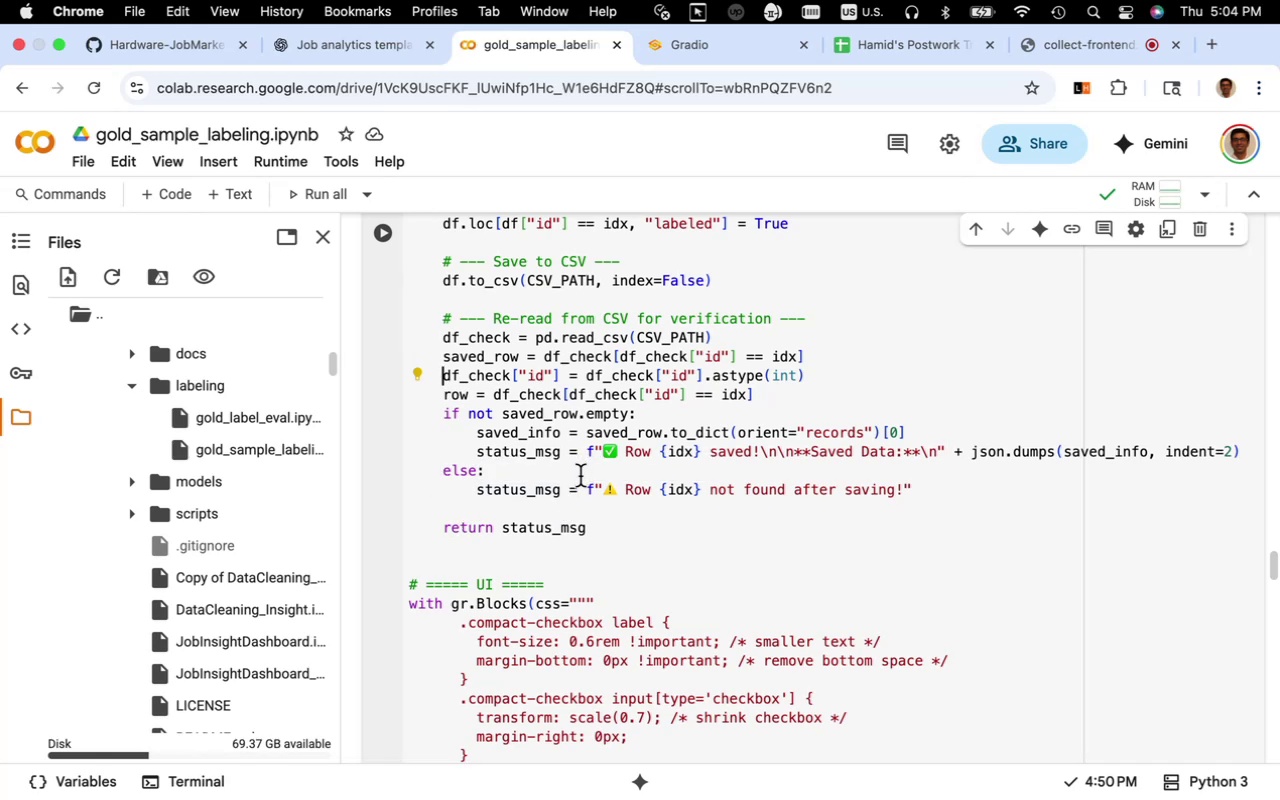 
wait(26.34)
 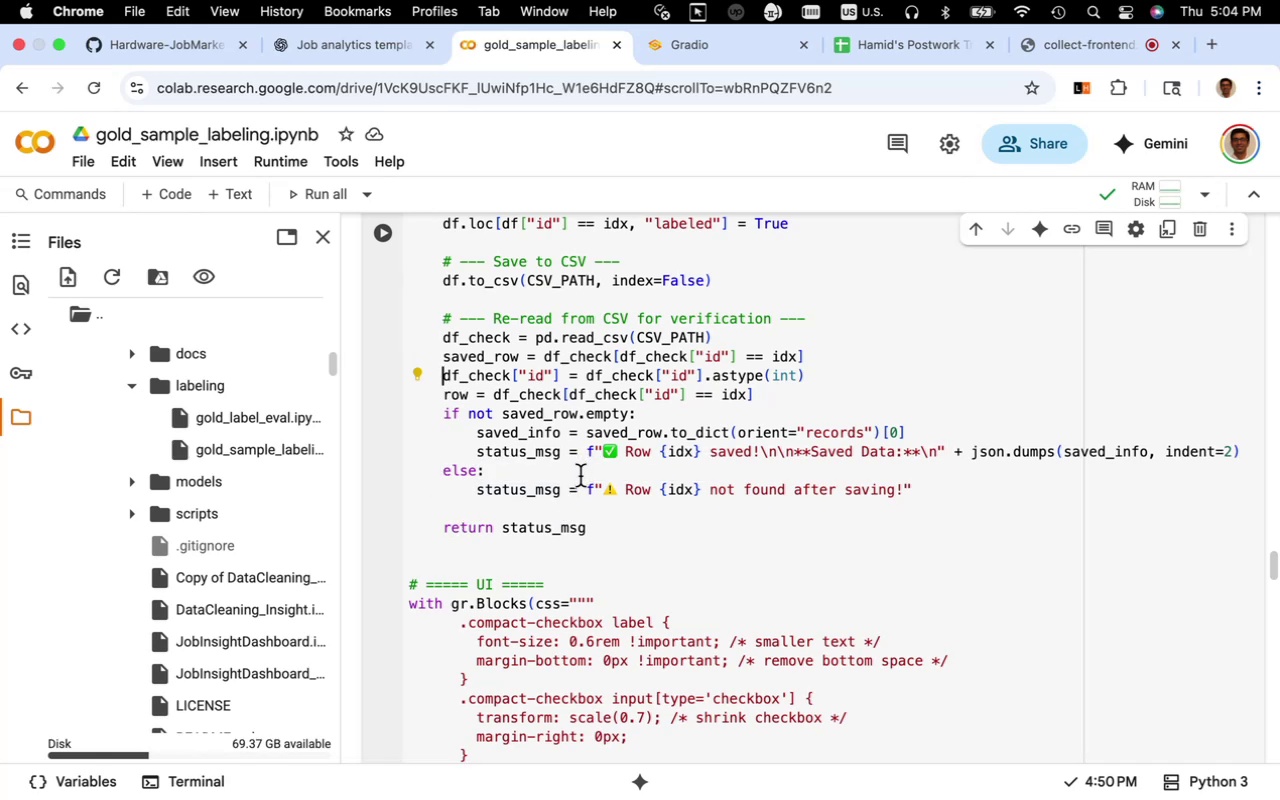 
left_click_drag(start_coordinate=[808, 357], to_coordinate=[441, 360])
 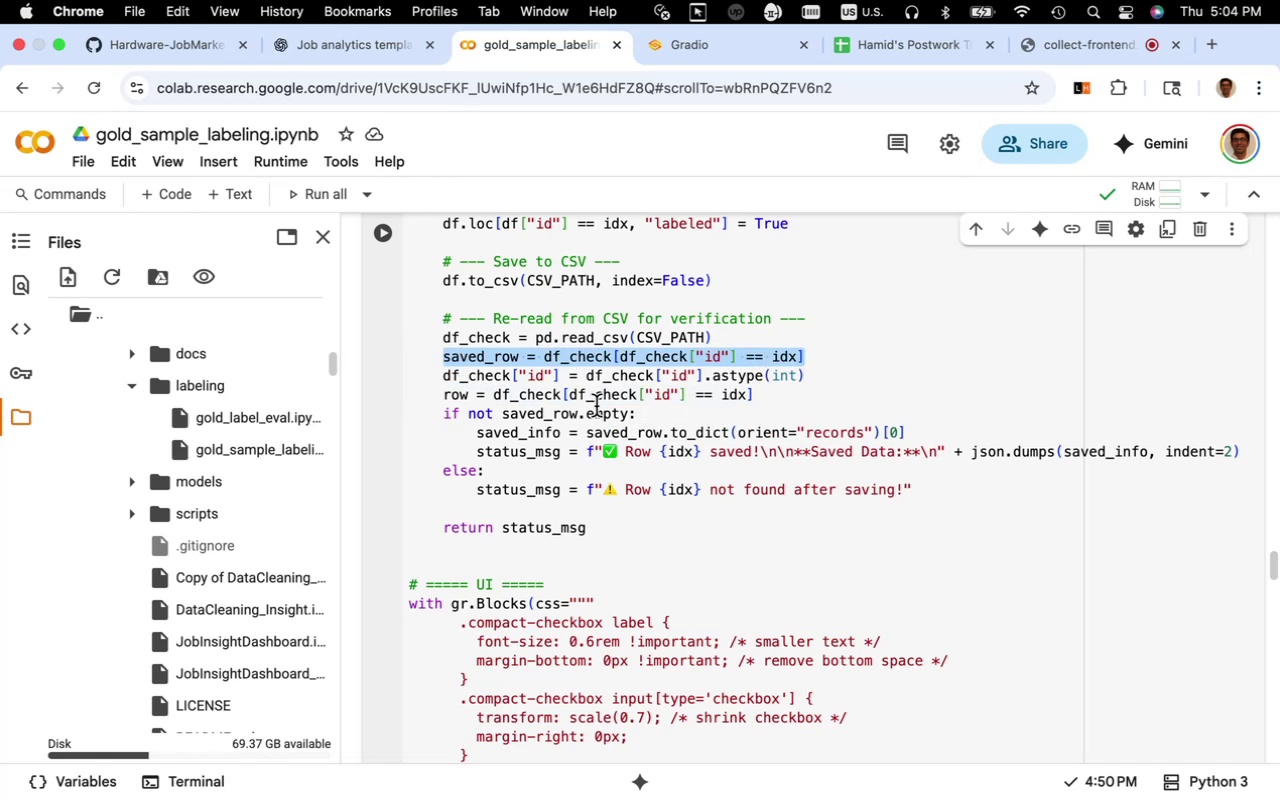 
key(Backspace)
 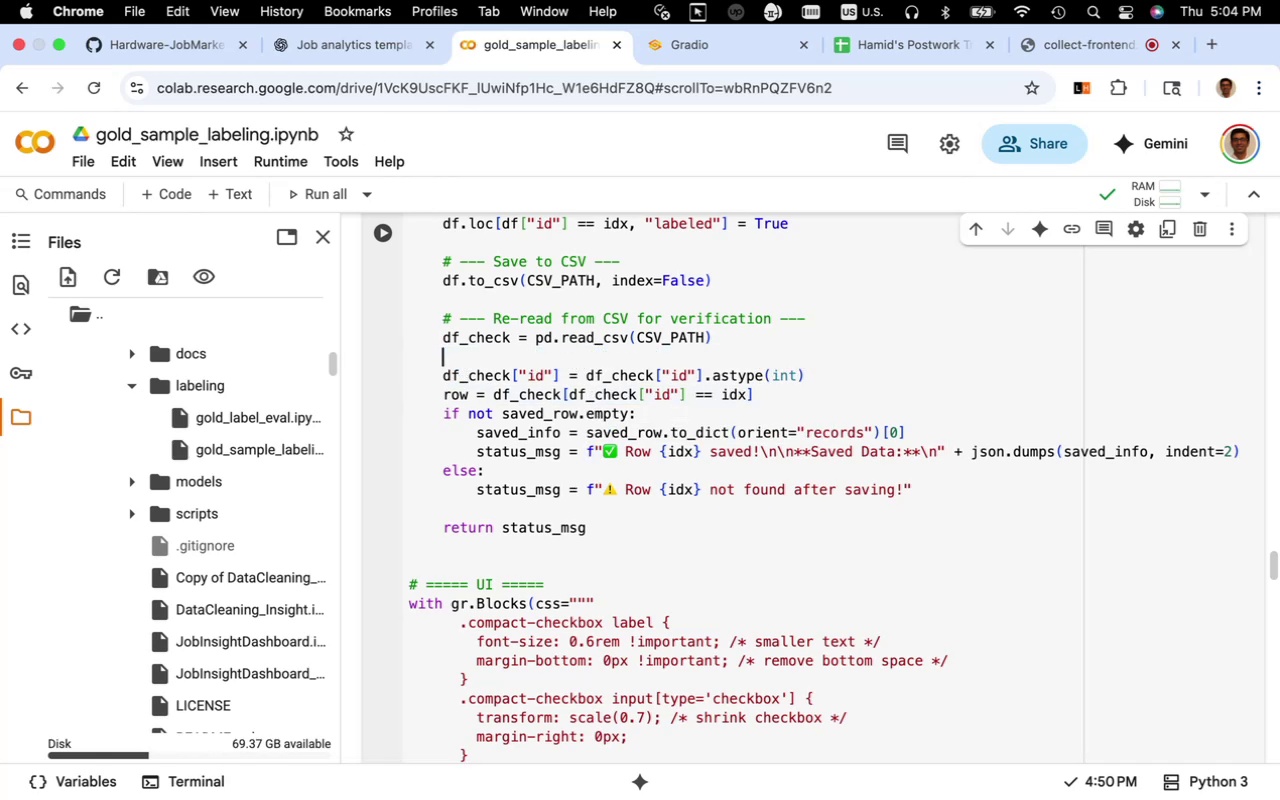 
key(Backspace)
 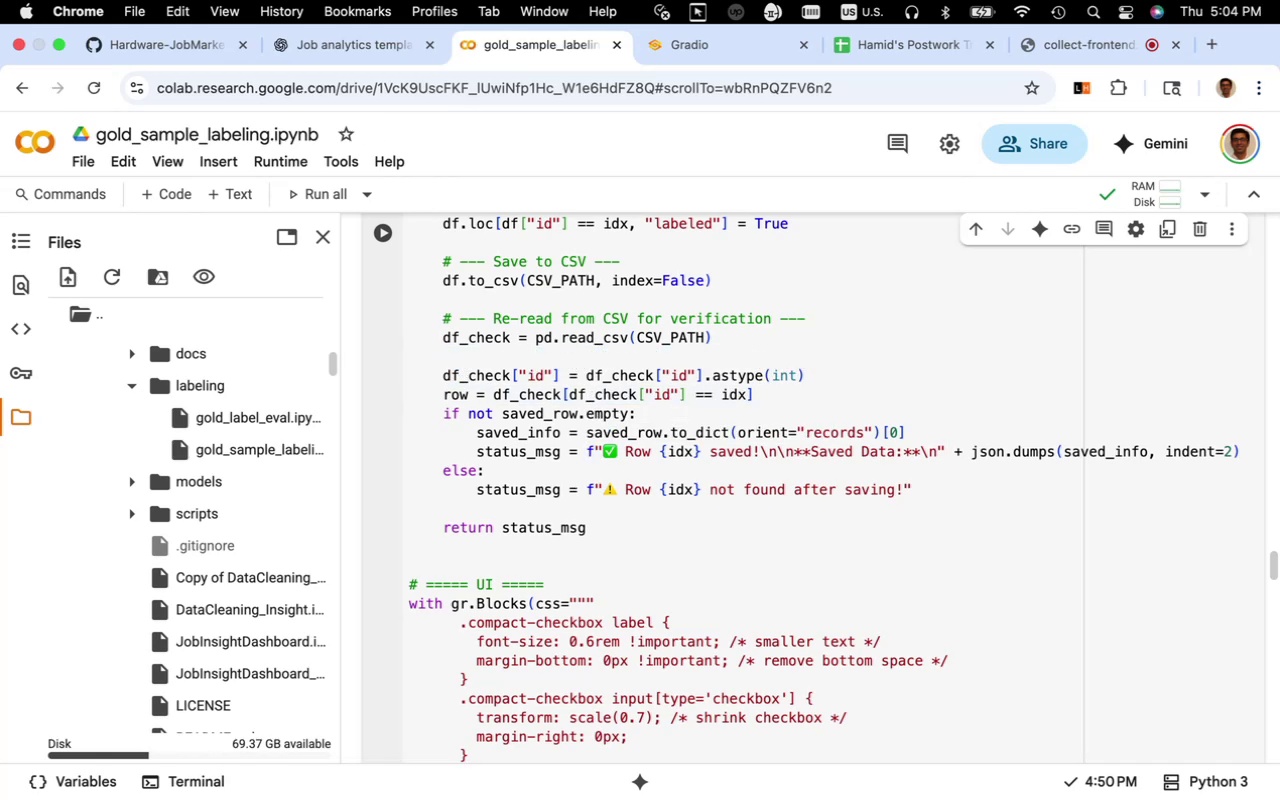 
key(Backspace)
 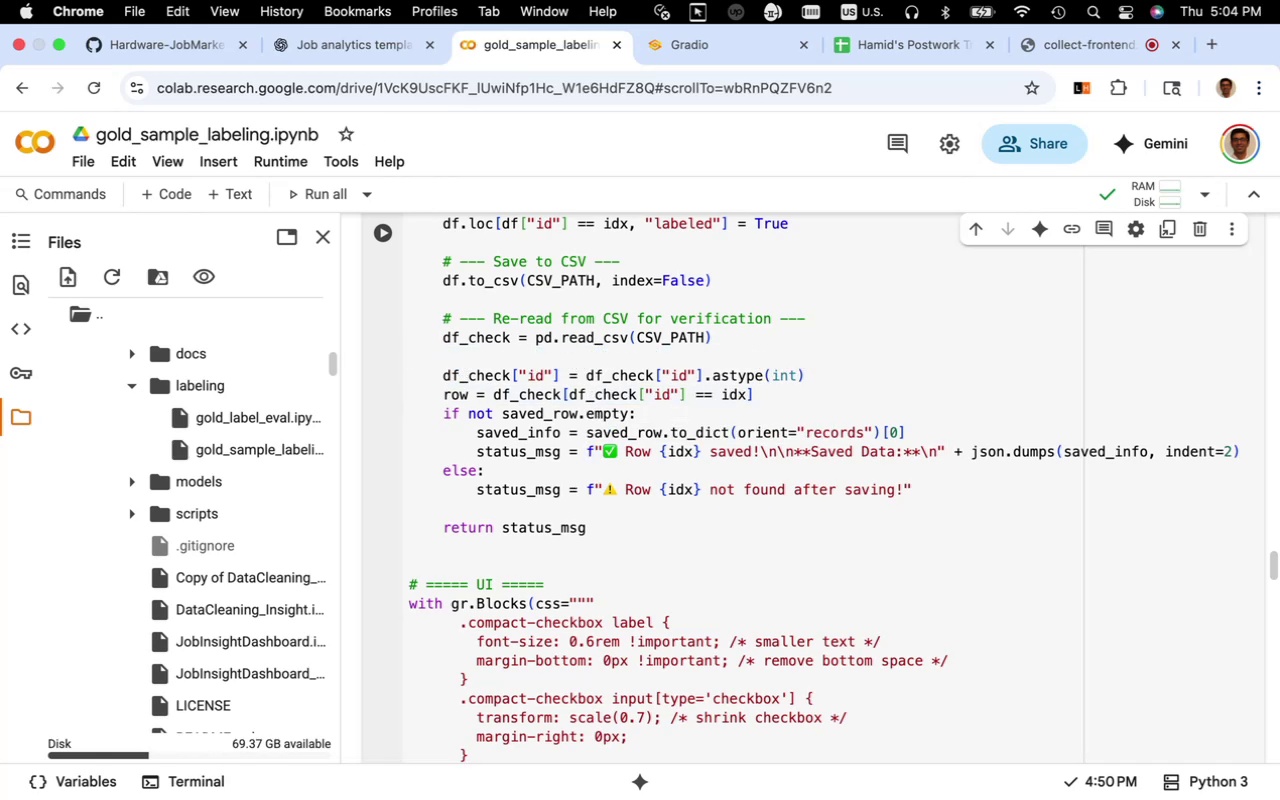 
key(Backspace)
 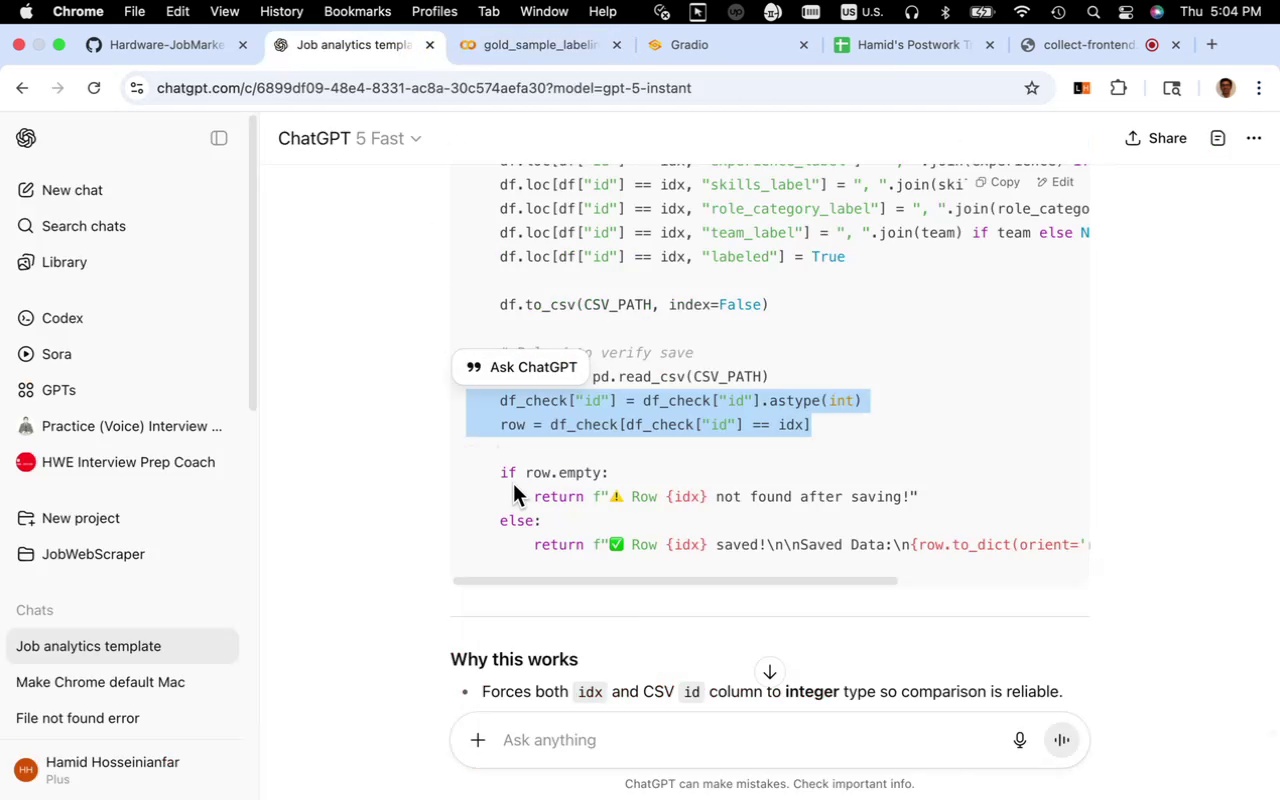 
wait(9.62)
 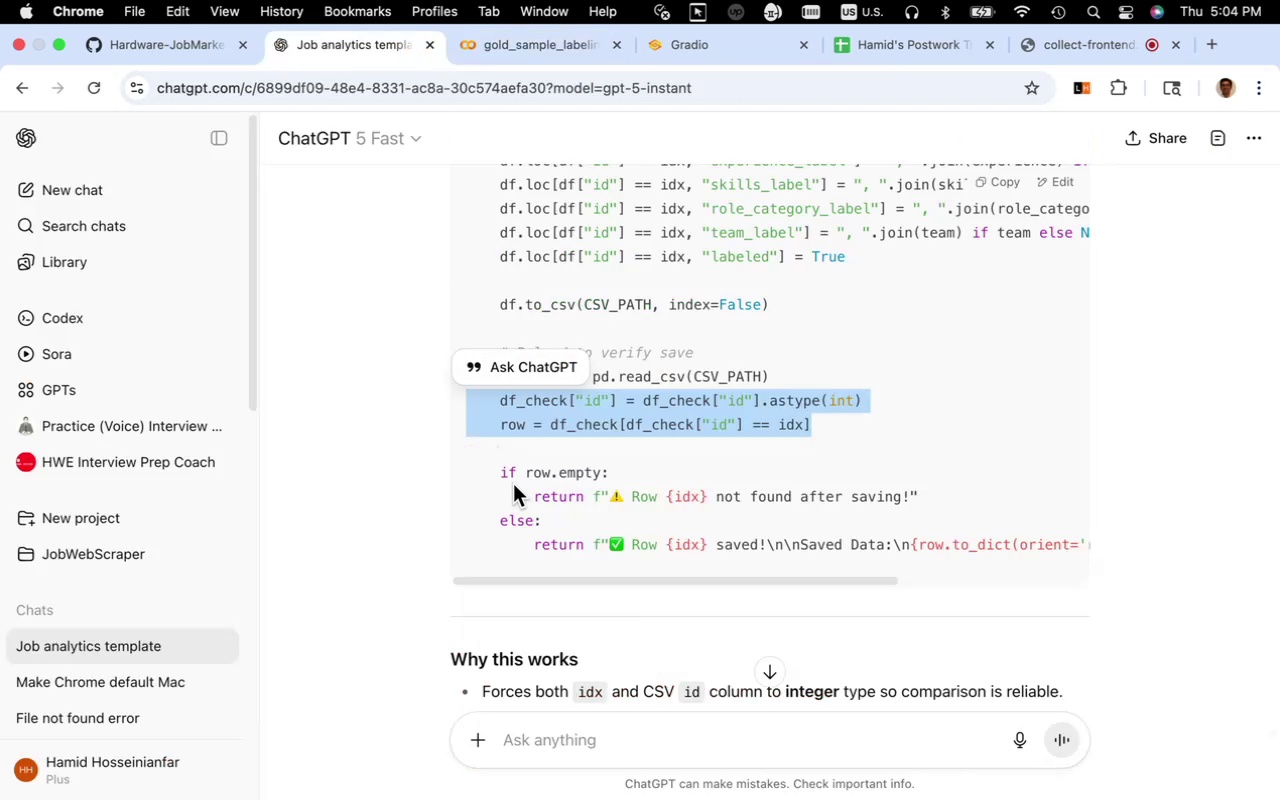 
left_click_drag(start_coordinate=[610, 474], to_coordinate=[501, 480])
 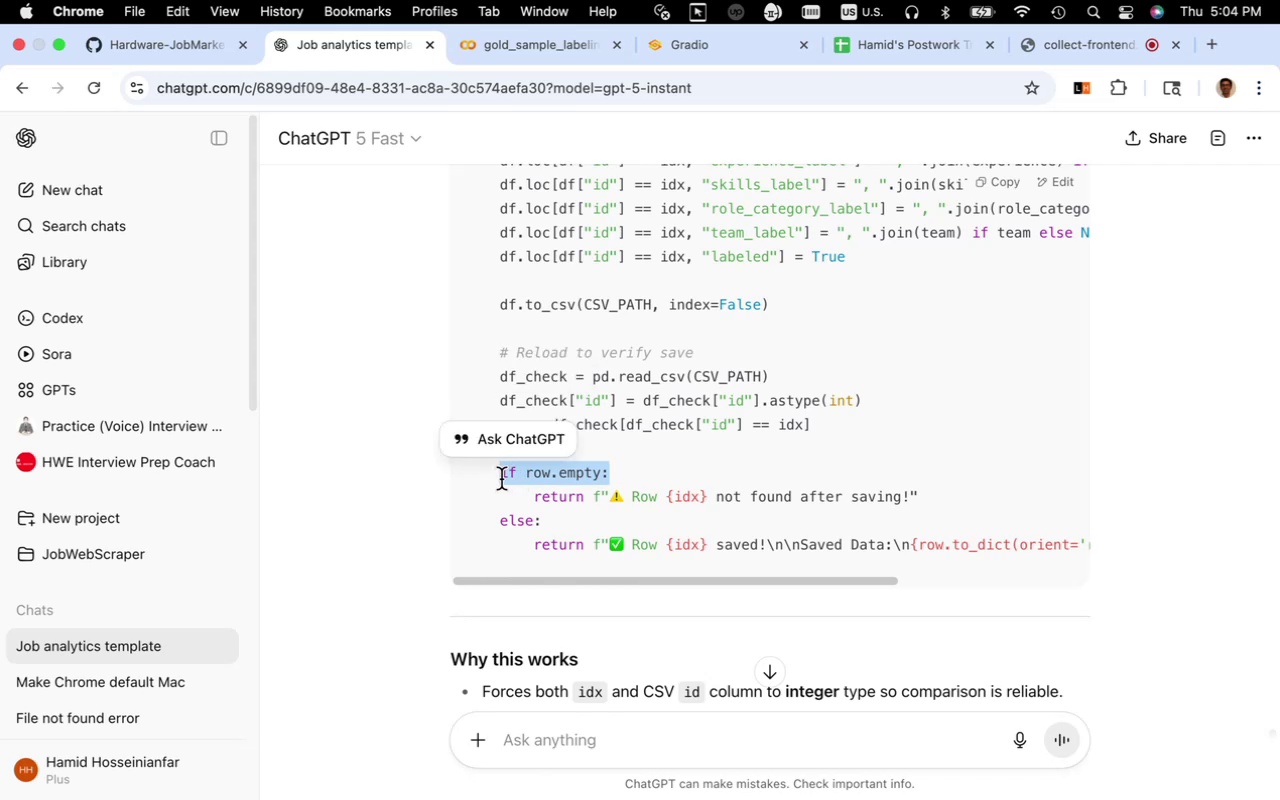 
key(Meta+C)
 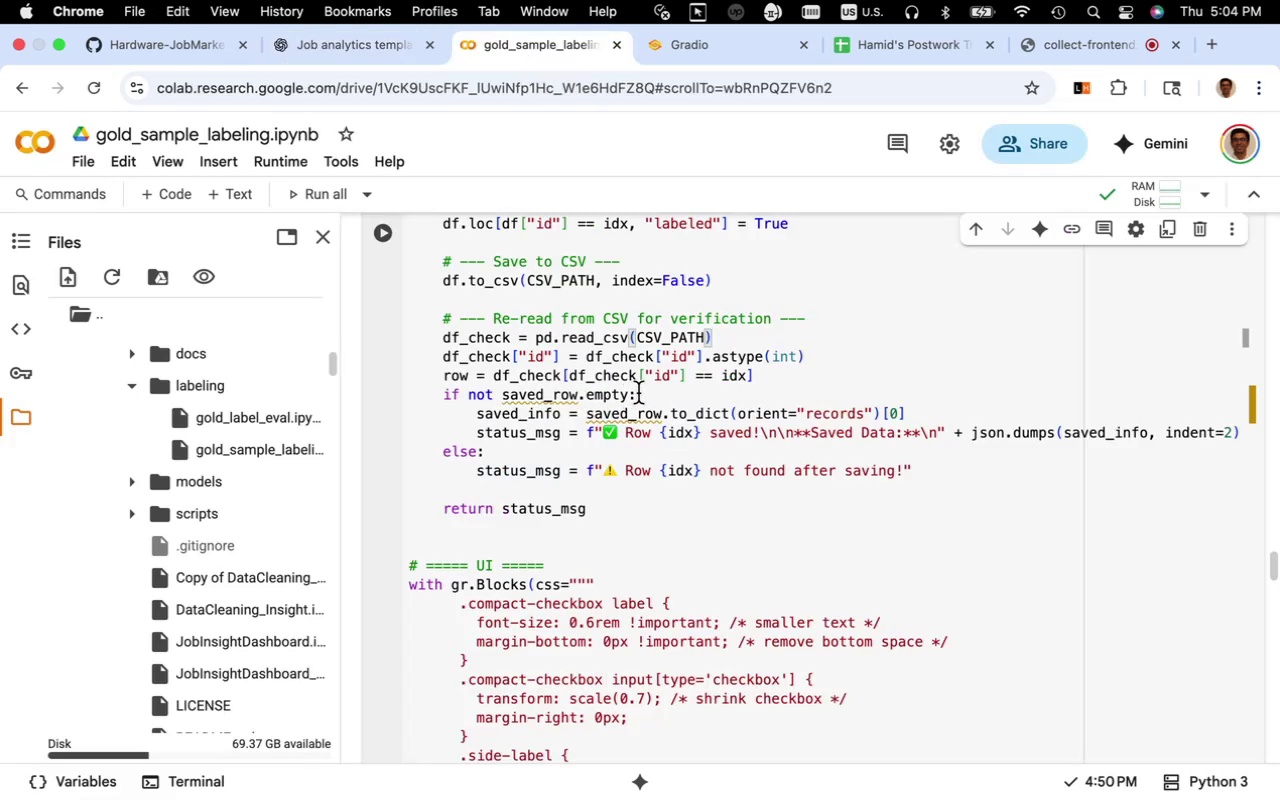 
wait(7.64)
 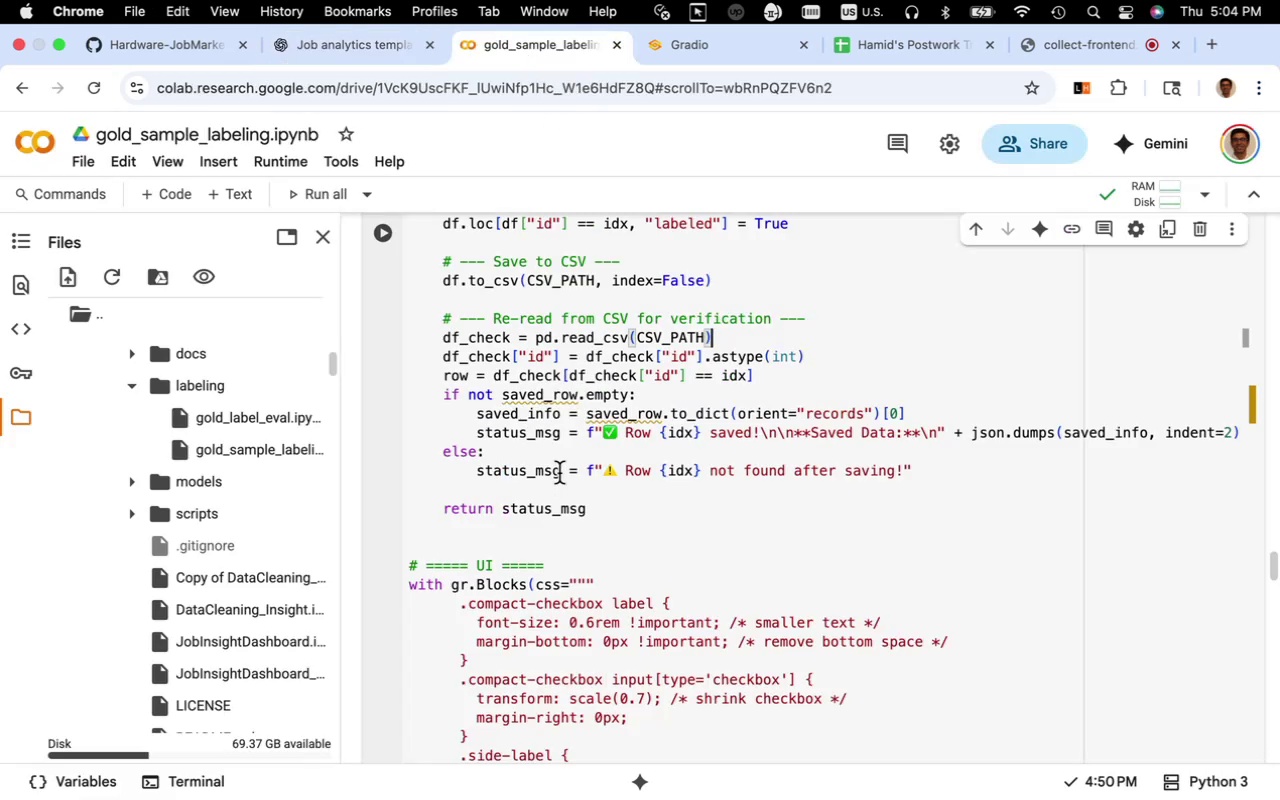 
left_click_drag(start_coordinate=[553, 398], to_coordinate=[502, 403])
 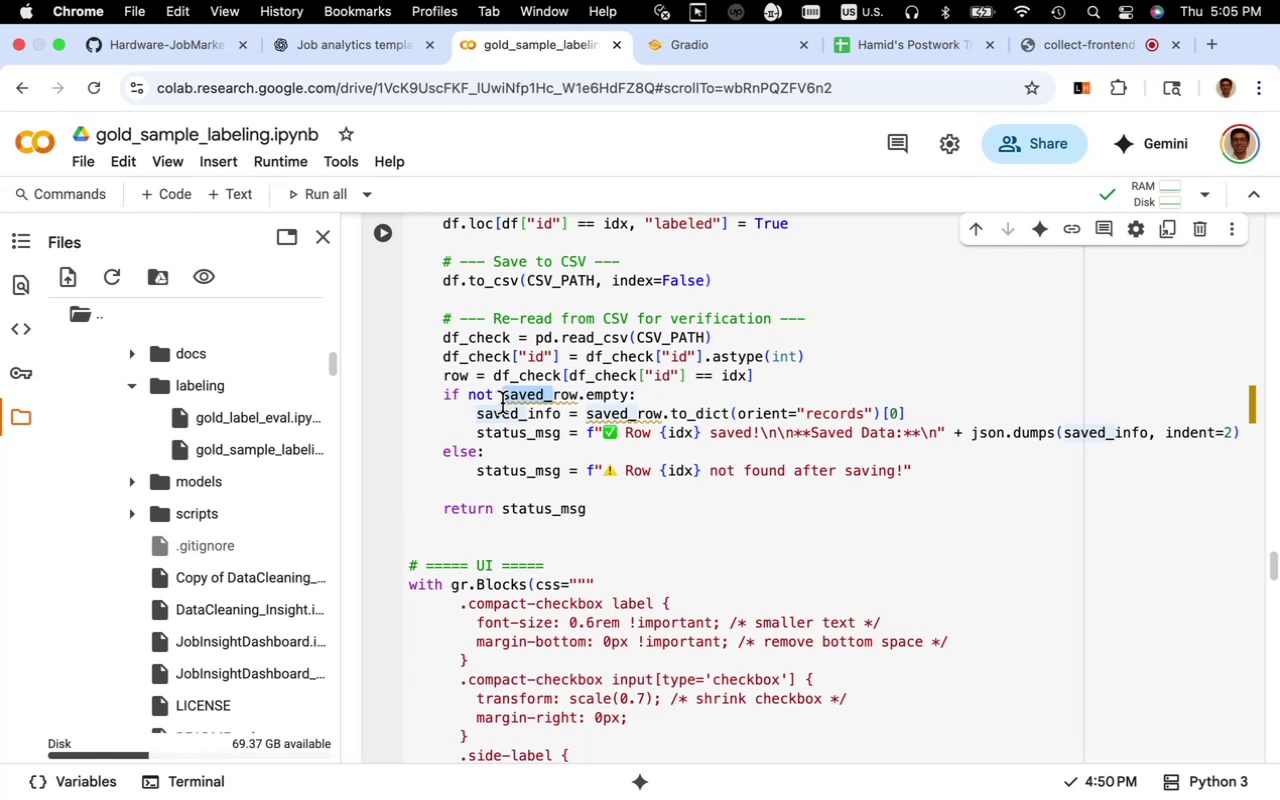 
key(Meta+C)
 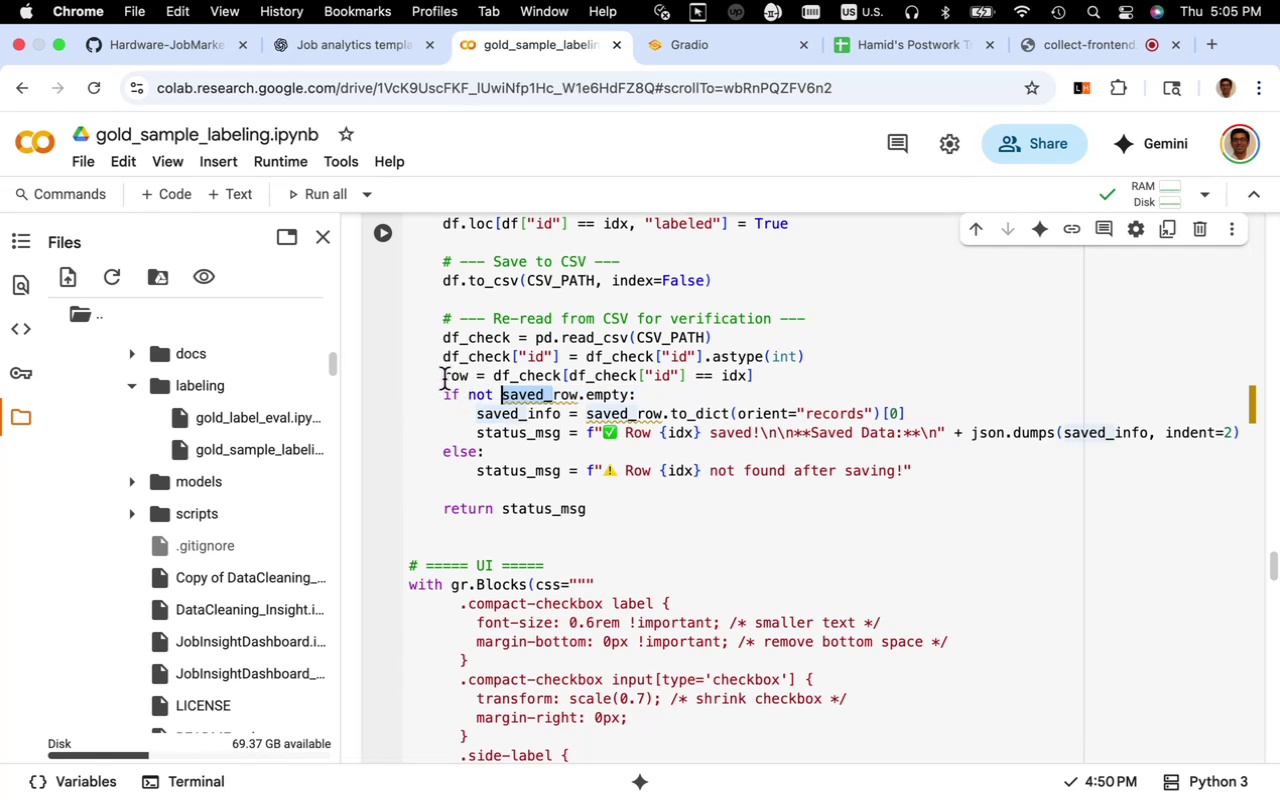 
left_click([443, 378])
 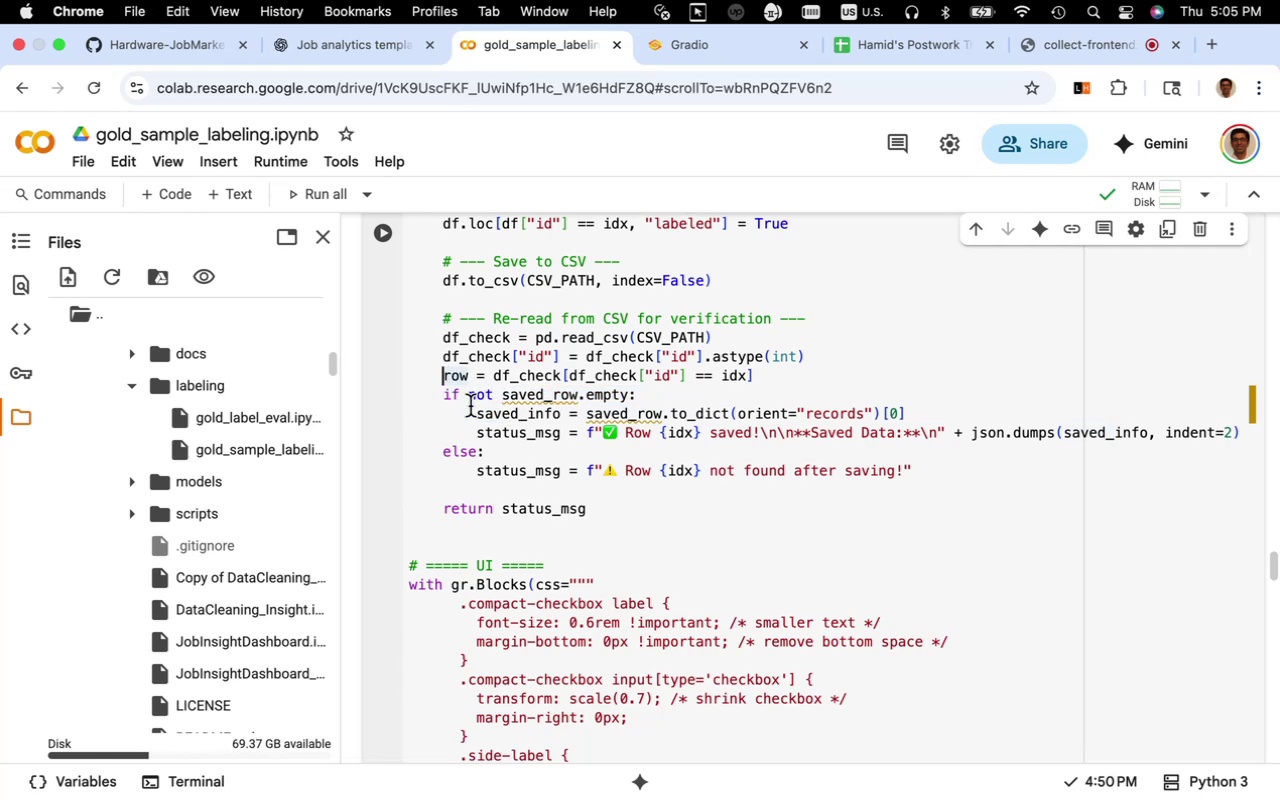 
key(Meta+V)
 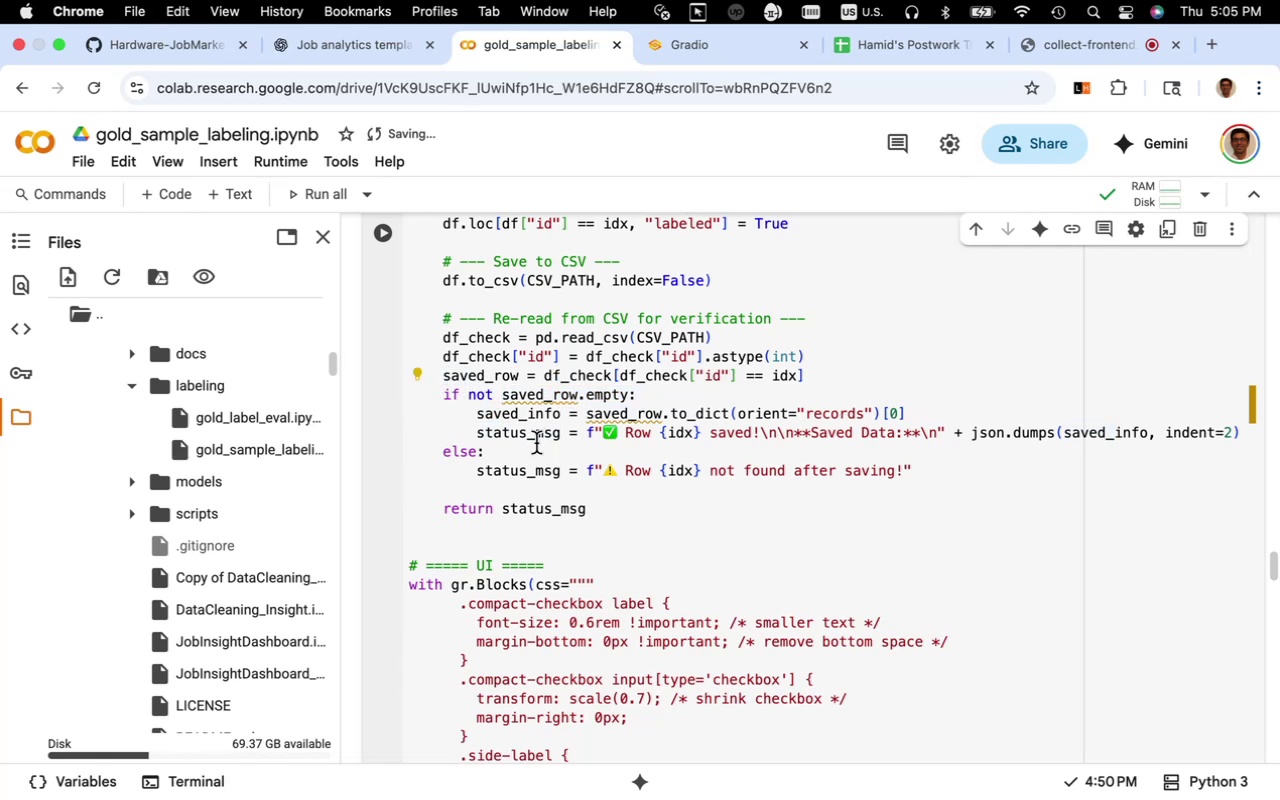 
key(Meta+S)
 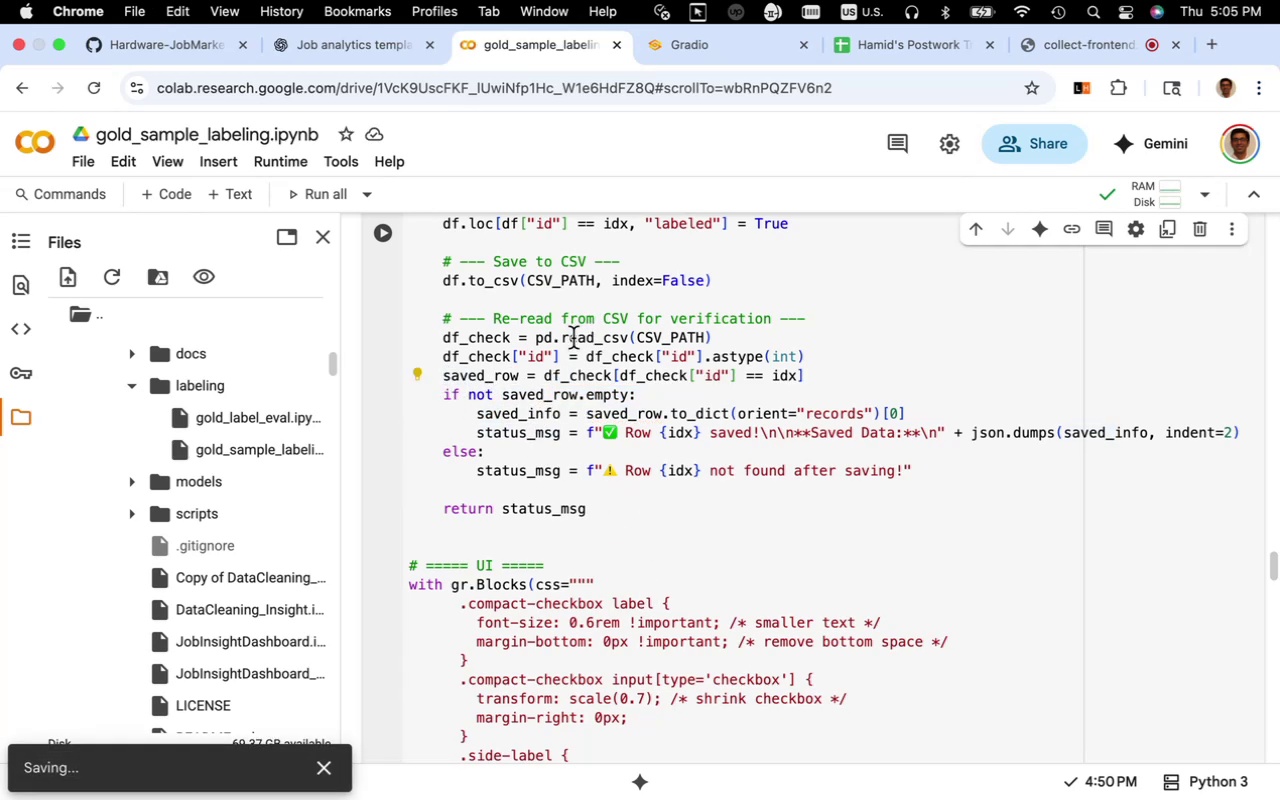 
wait(5.1)
 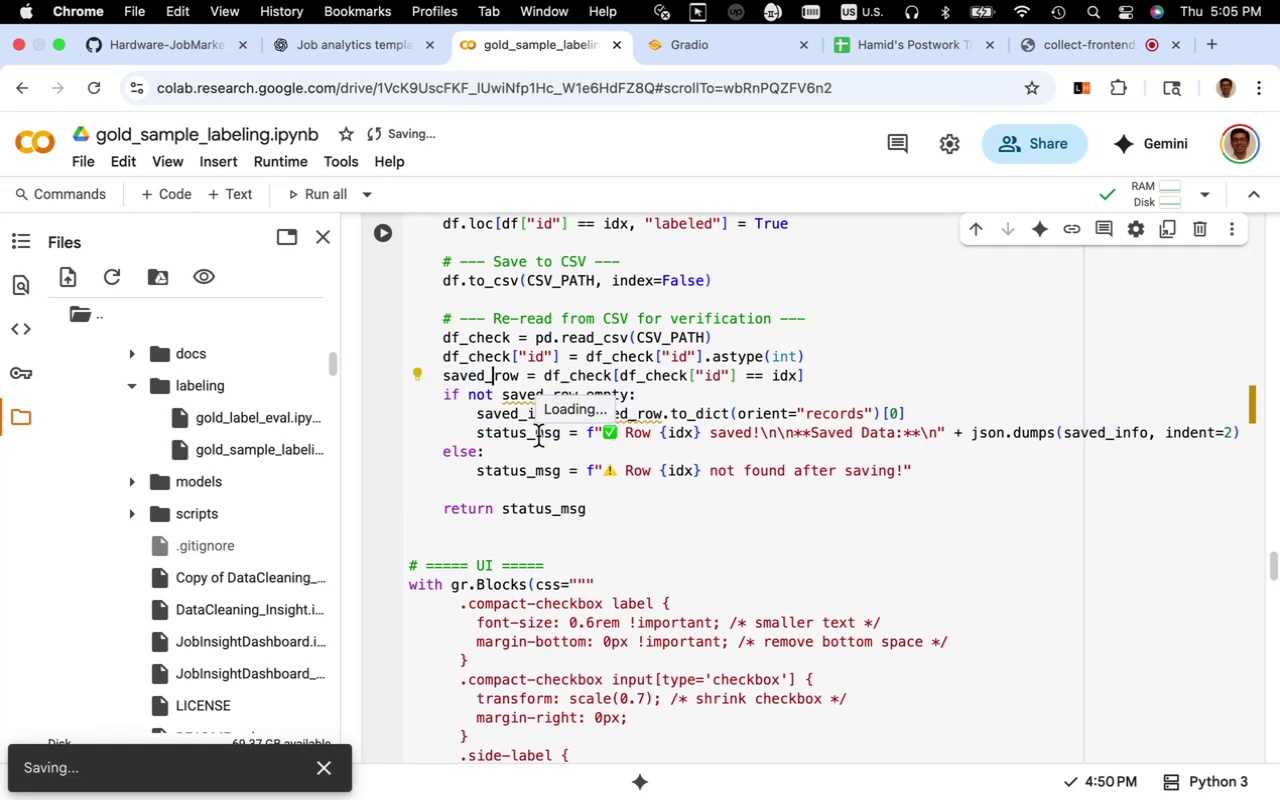 
left_click([395, 56])
 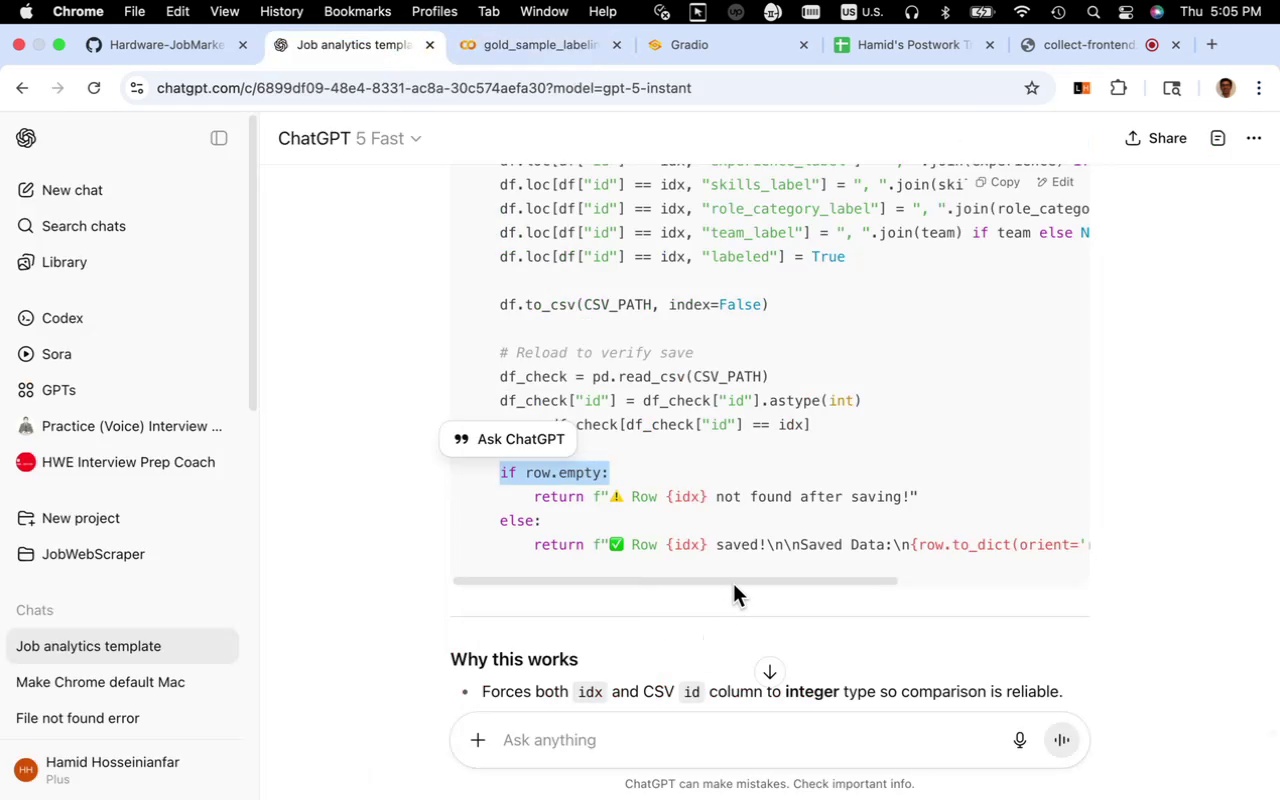 
wait(5.07)
 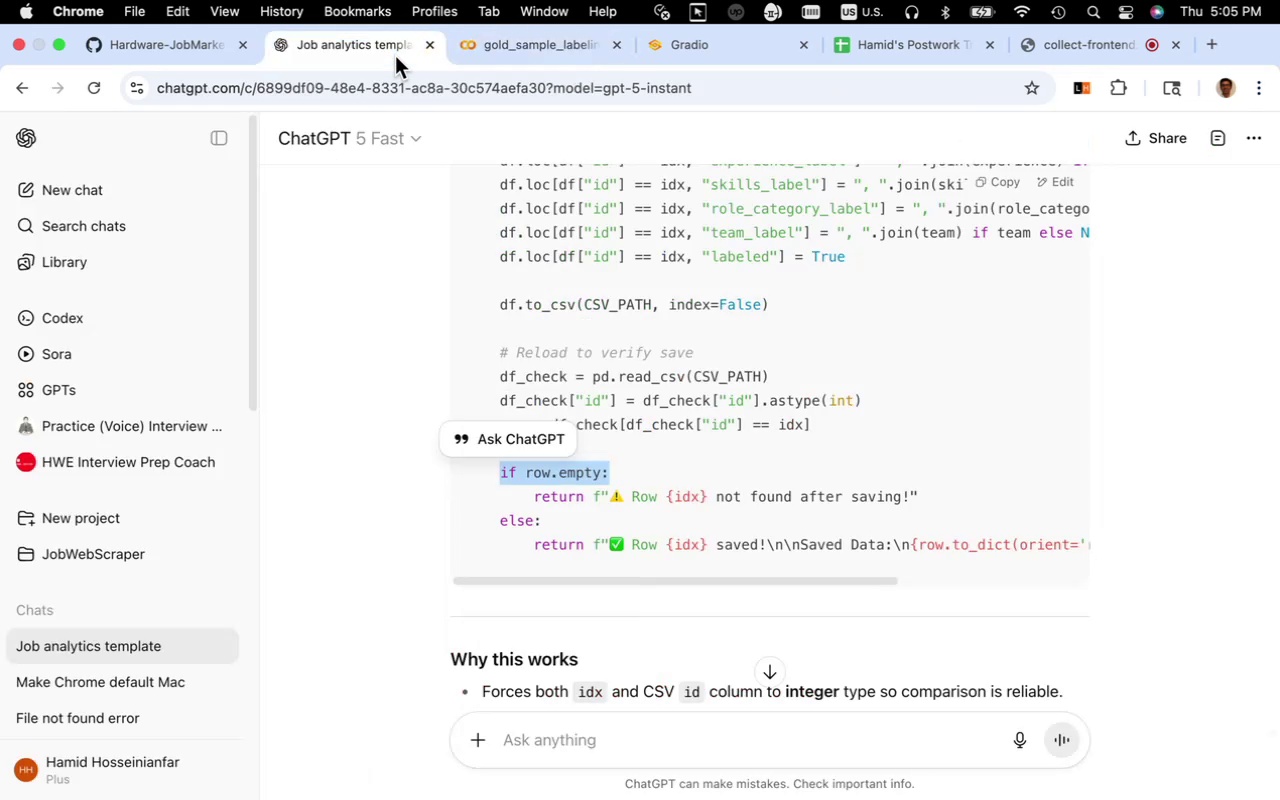 
left_click_drag(start_coordinate=[730, 582], to_coordinate=[677, 610])
 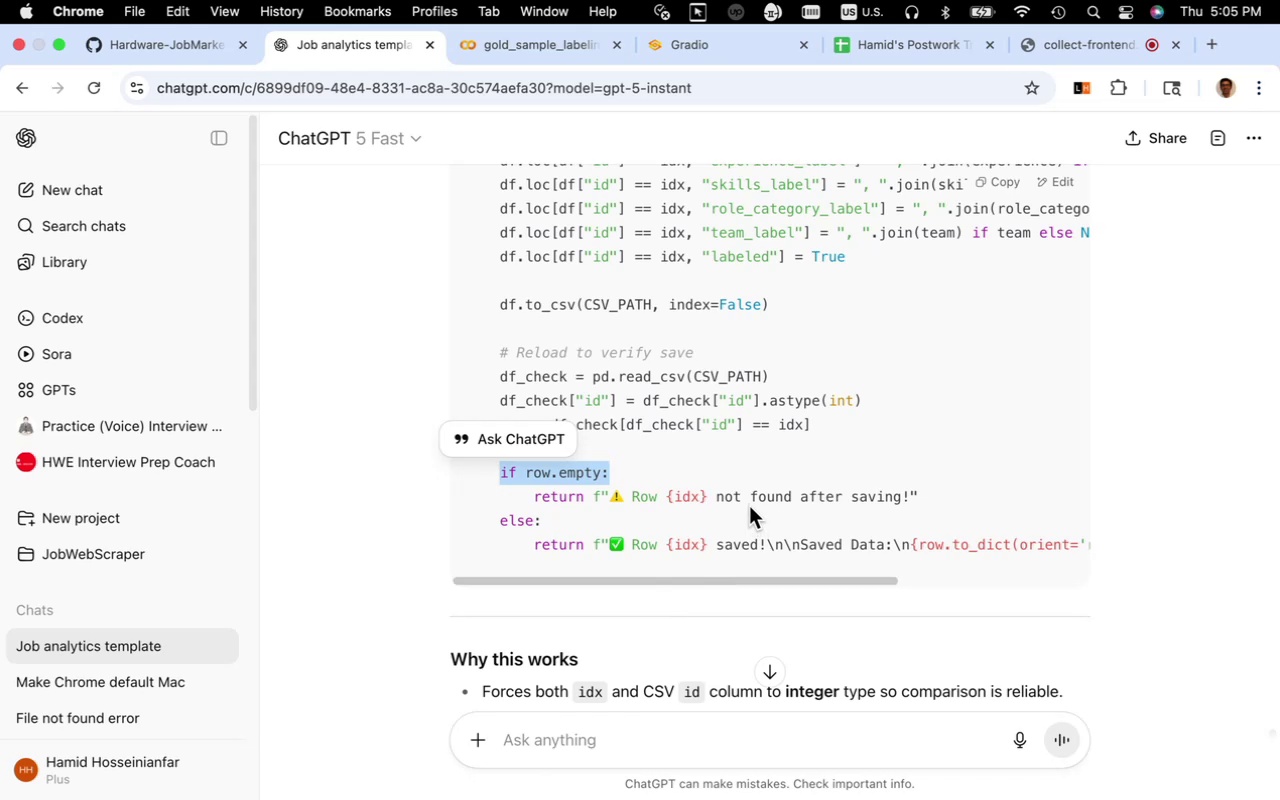 
scroll: coordinate [749, 506], scroll_direction: down, amount: 4.0
 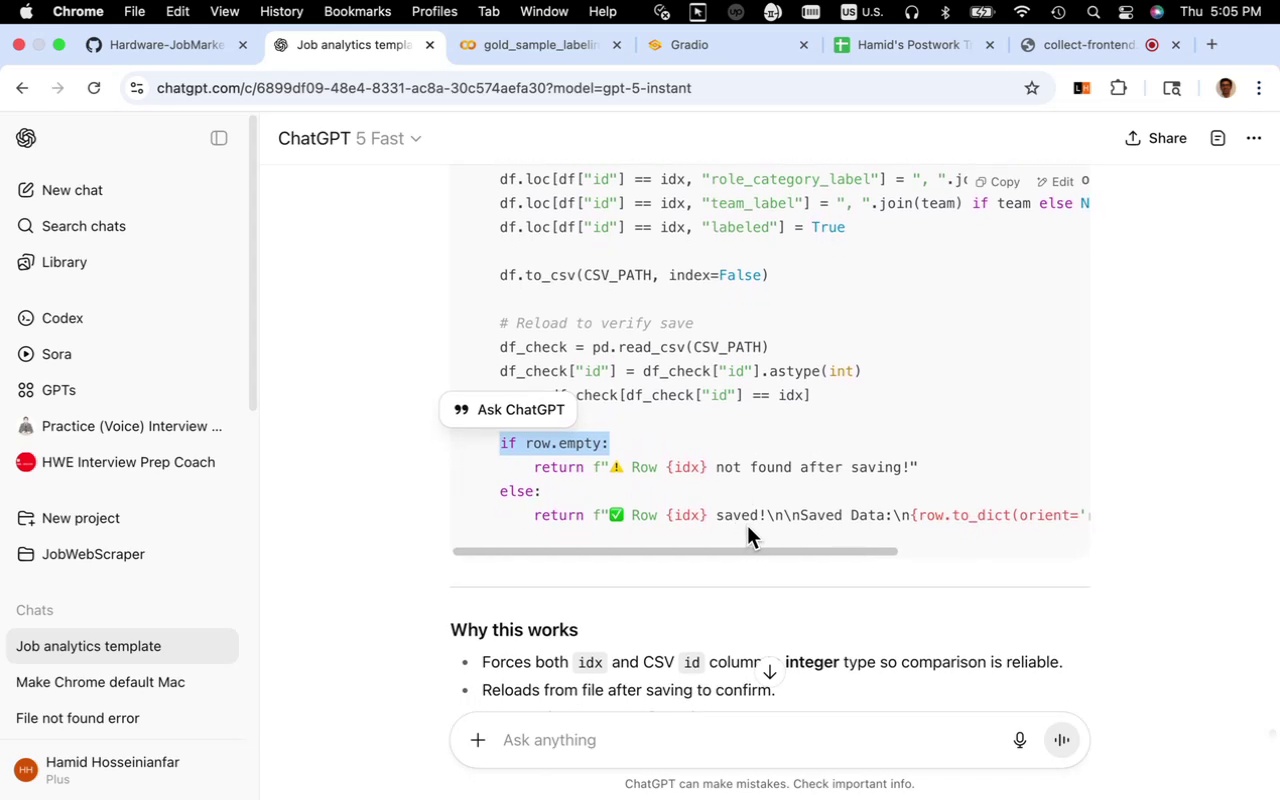 
wait(10.09)
 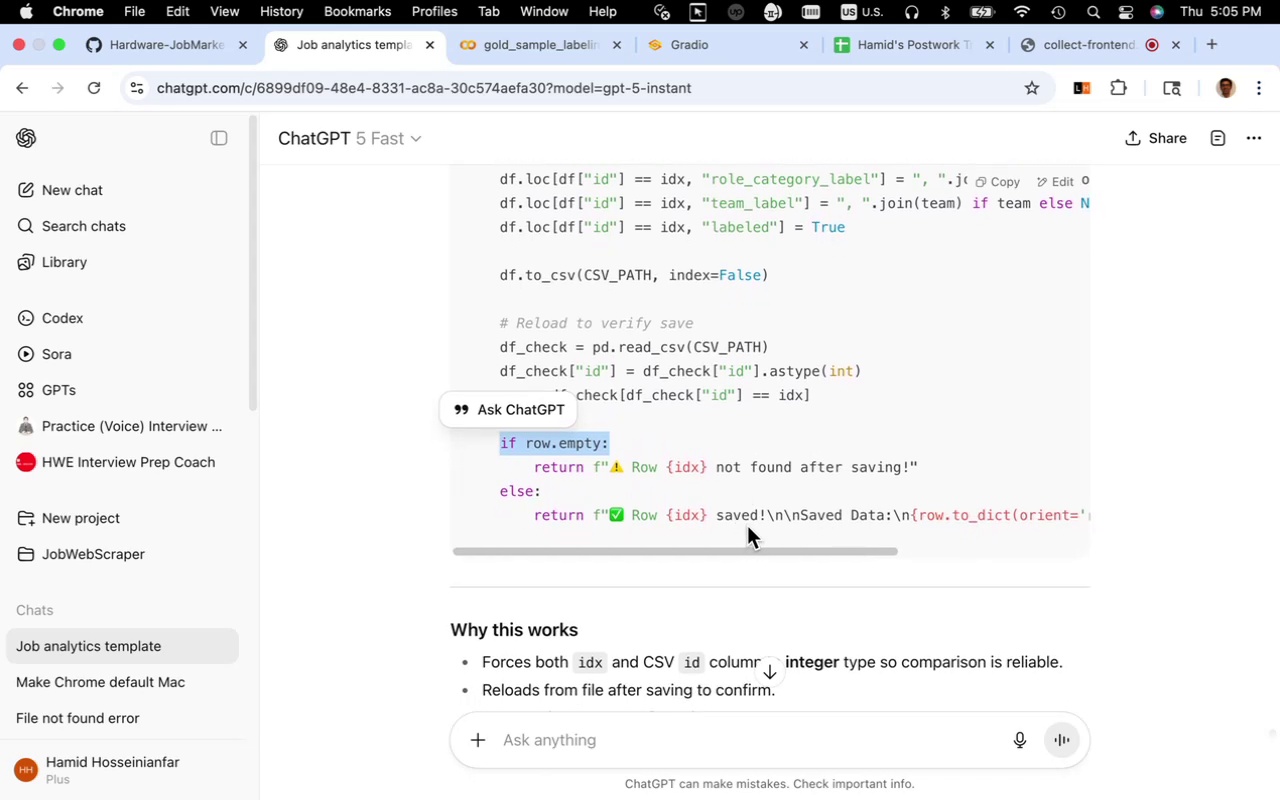 
left_click_drag(start_coordinate=[593, 518], to_coordinate=[954, 513])
 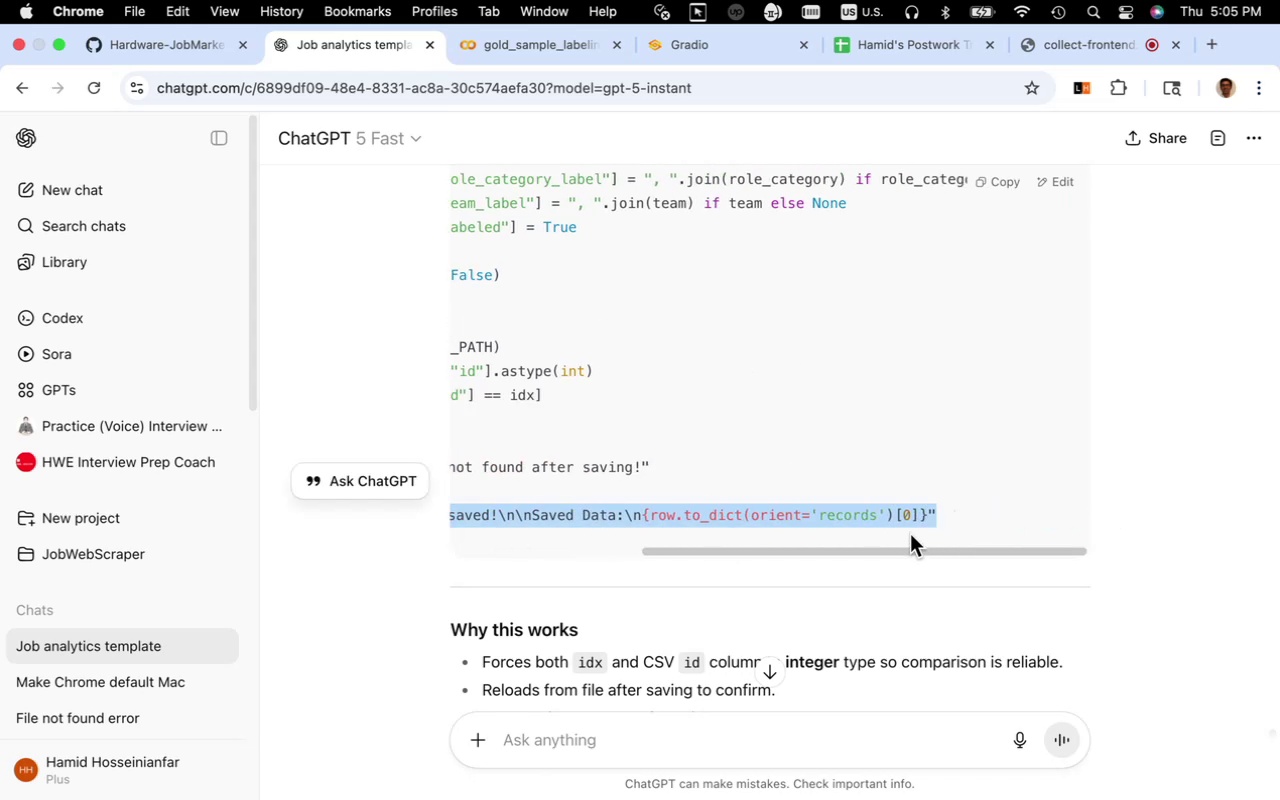 
scroll: coordinate [911, 533], scroll_direction: down, amount: 6.0
 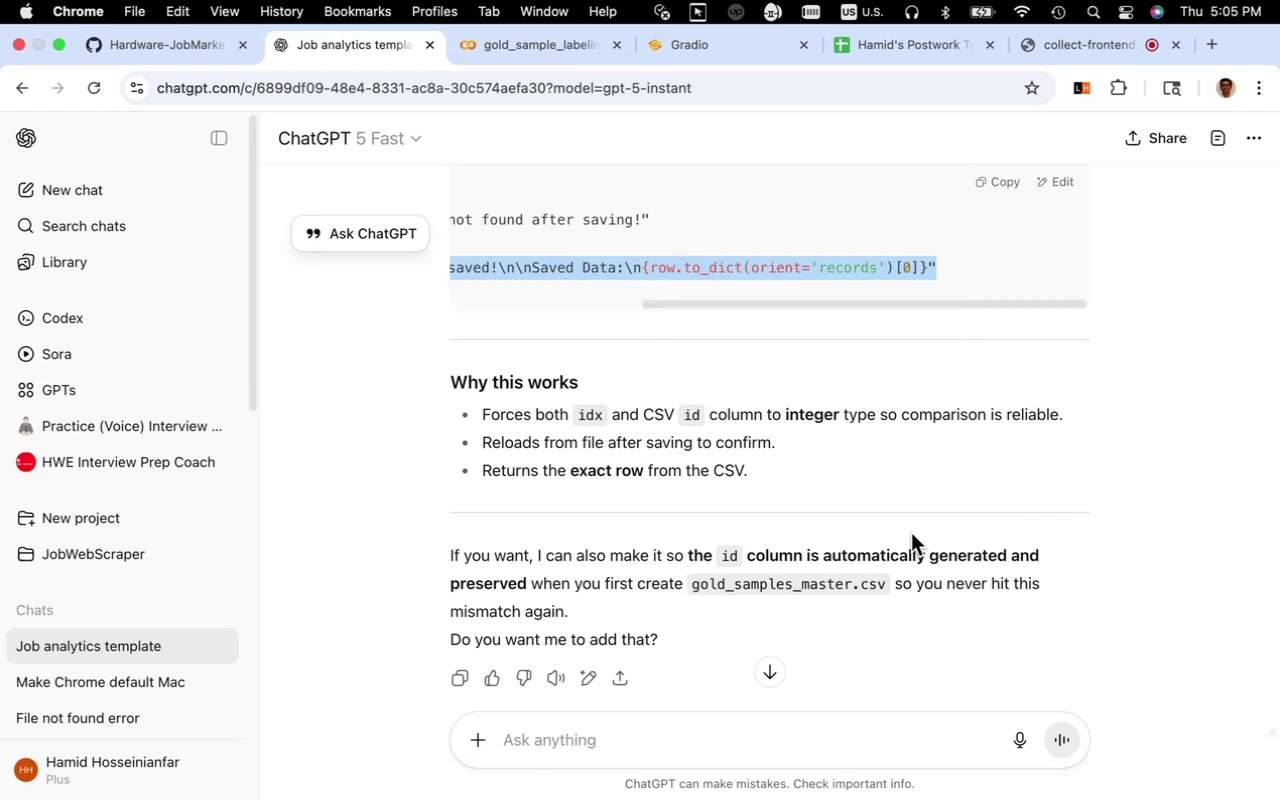 
scroll: coordinate [911, 524], scroll_direction: up, amount: 5.0
 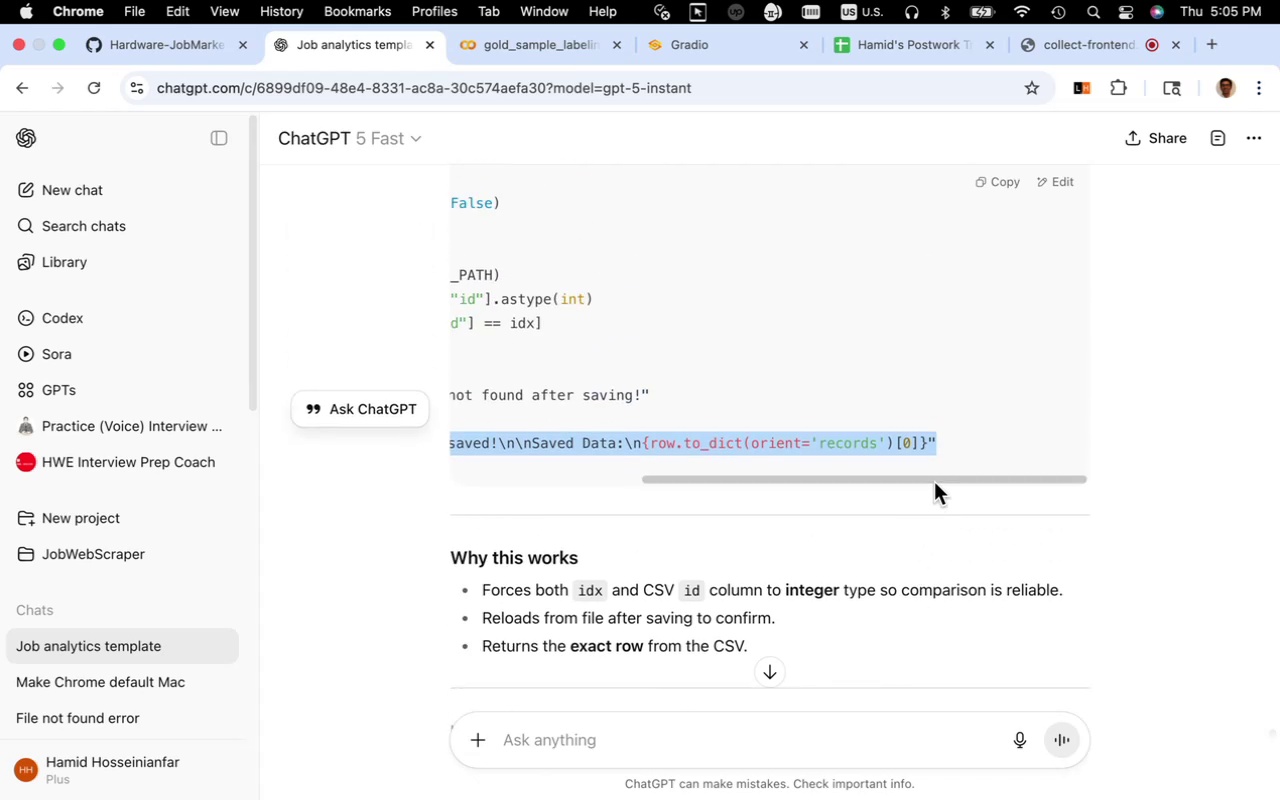 
left_click([934, 482])
 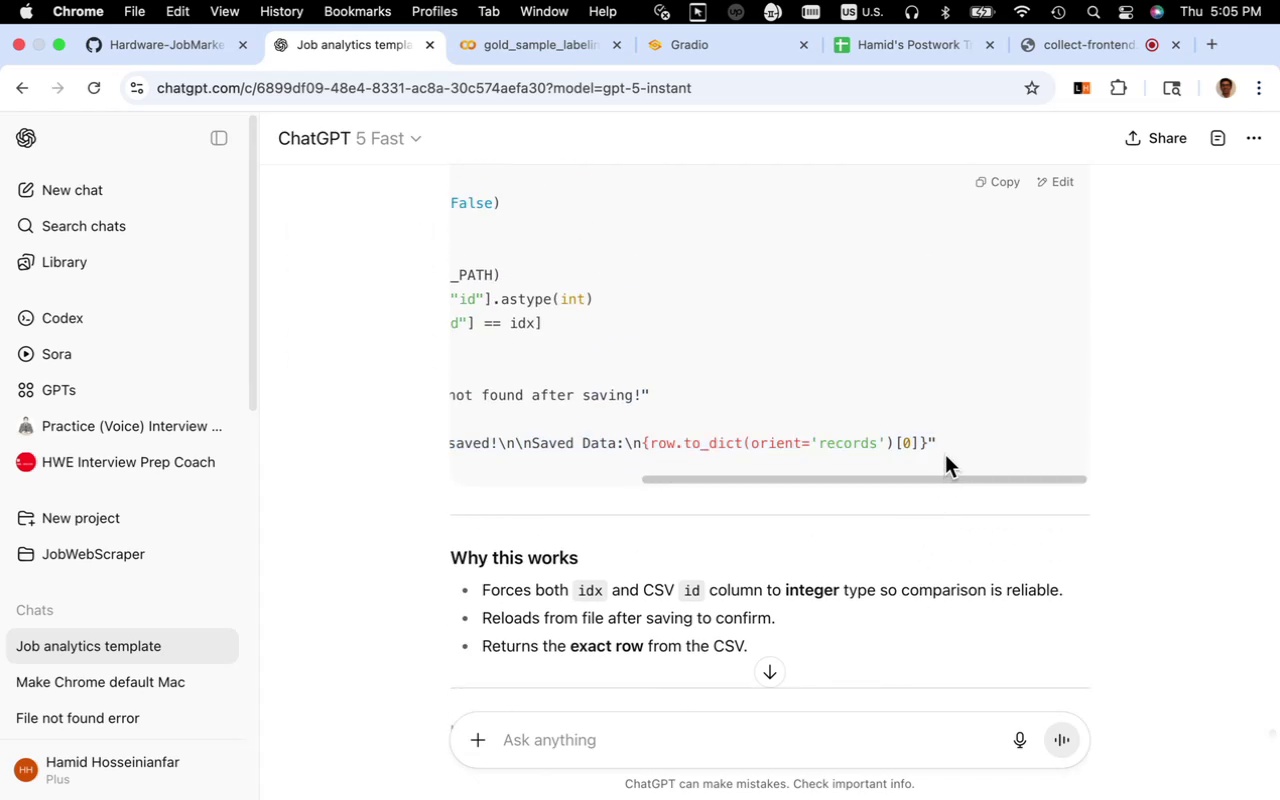 
left_click_drag(start_coordinate=[947, 450], to_coordinate=[535, 445])
 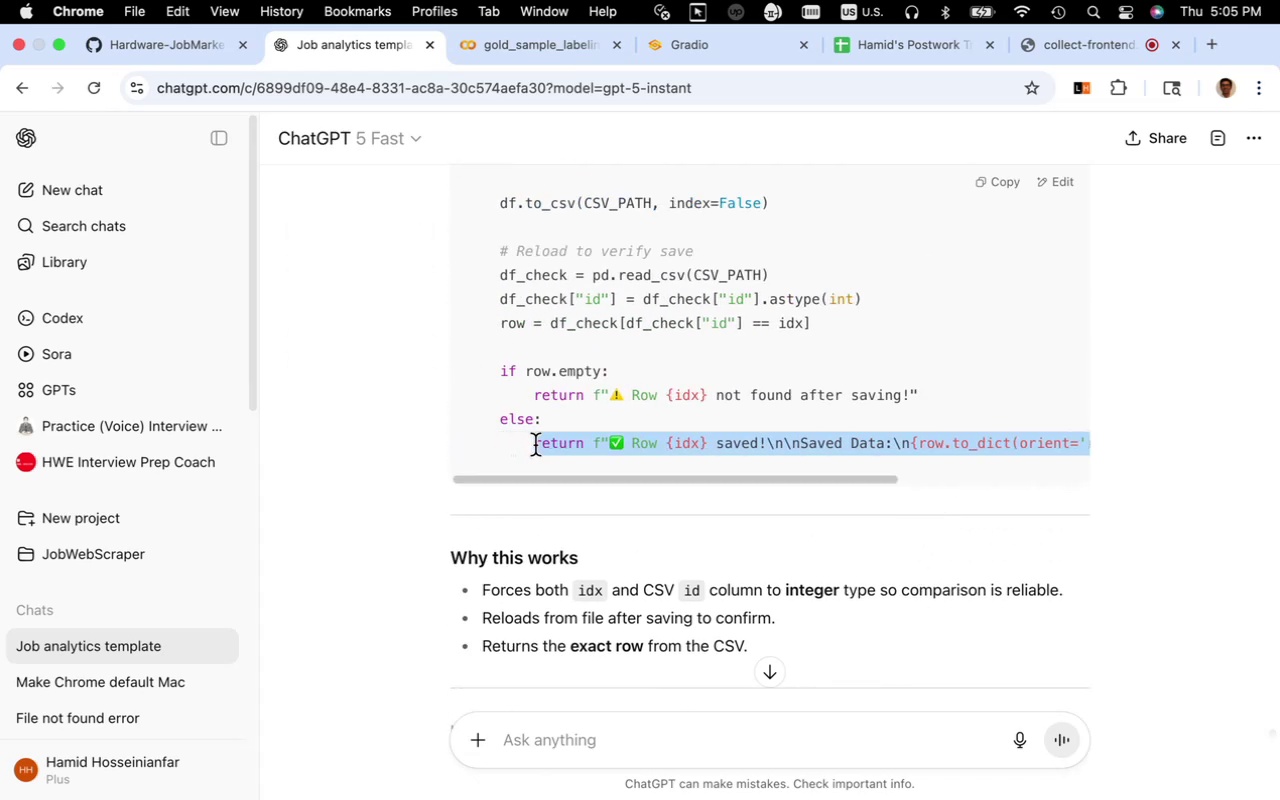 
key(Meta+C)
 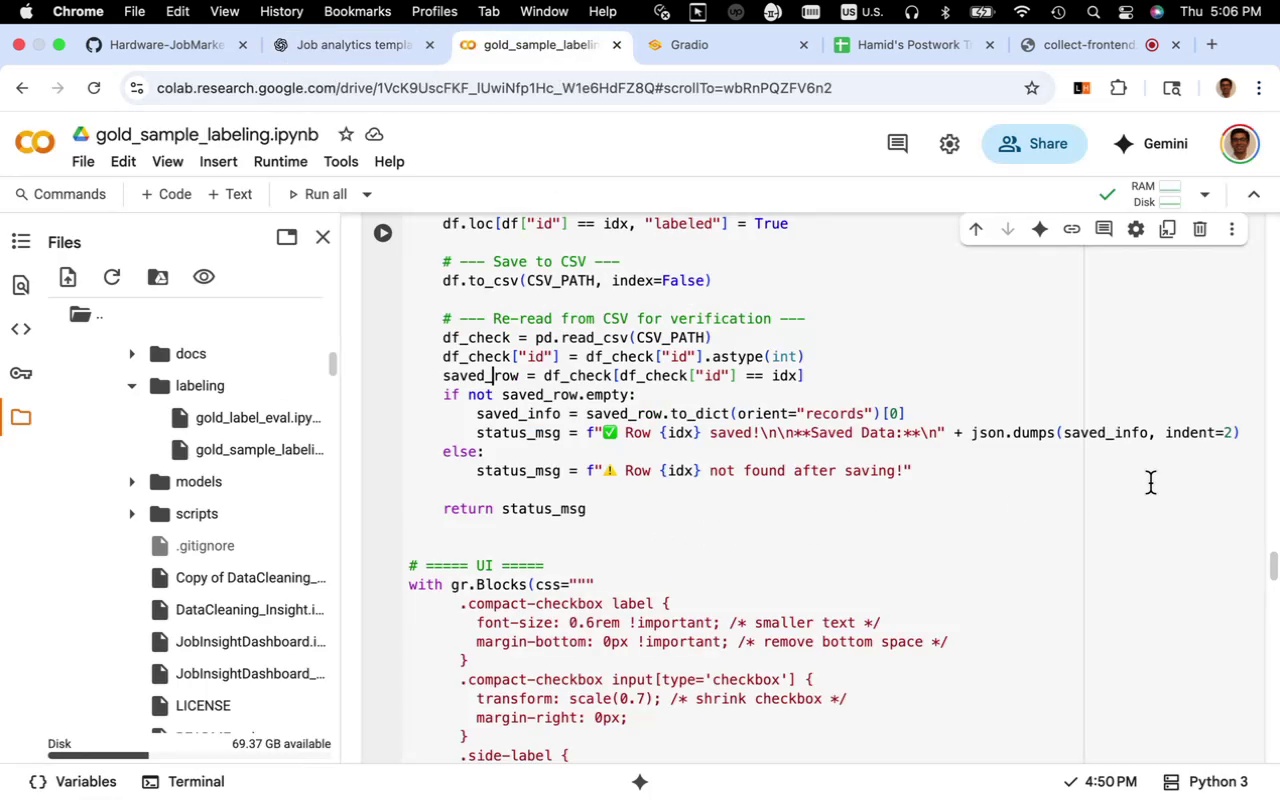 
wait(6.14)
 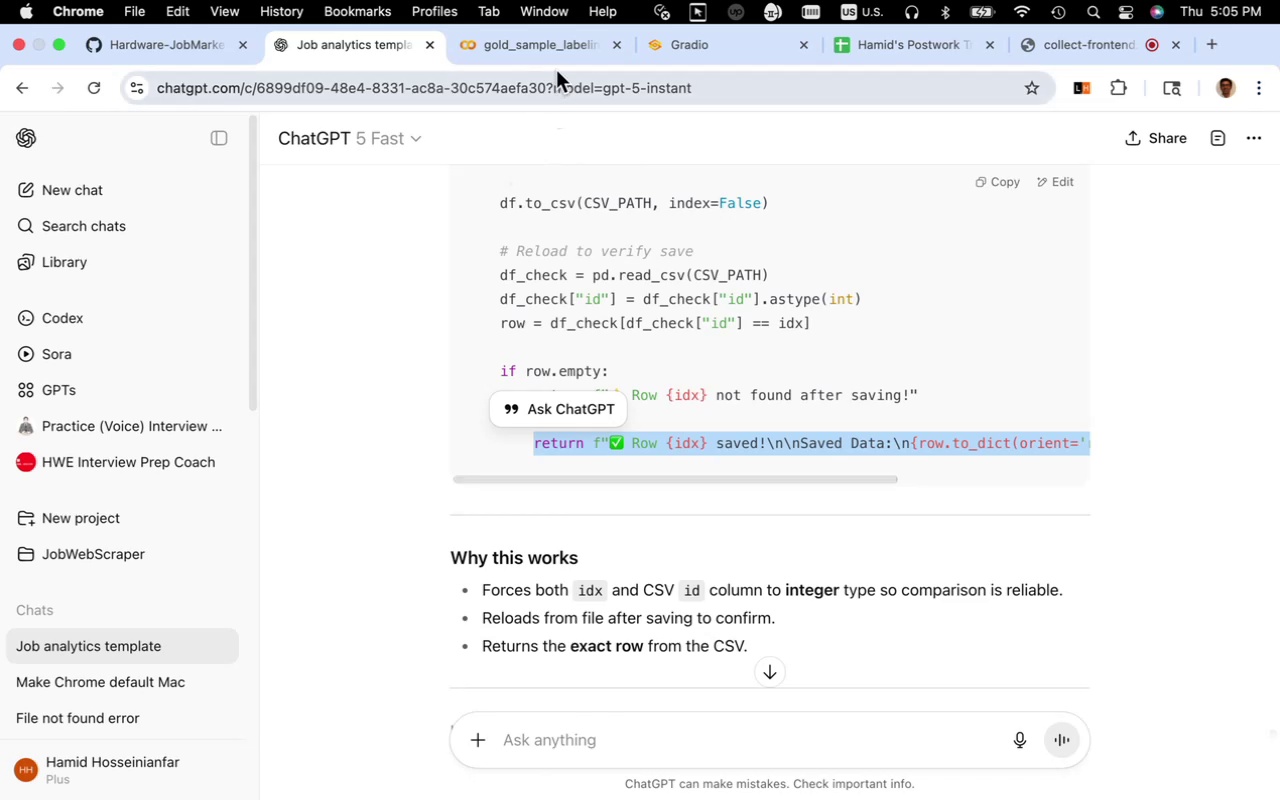 
left_click_drag(start_coordinate=[1240, 434], to_coordinate=[479, 434])
 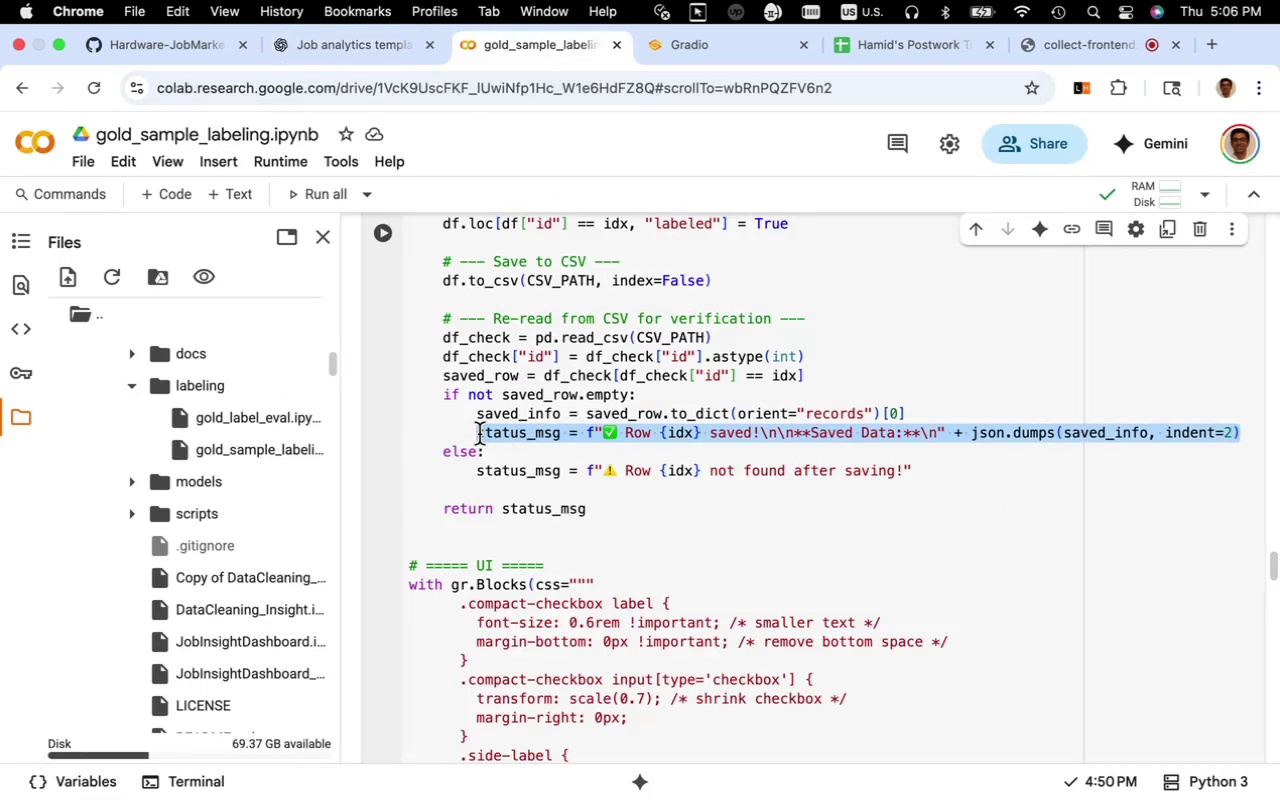 
hold_key(key=CommandLeft, duration=4.48)
 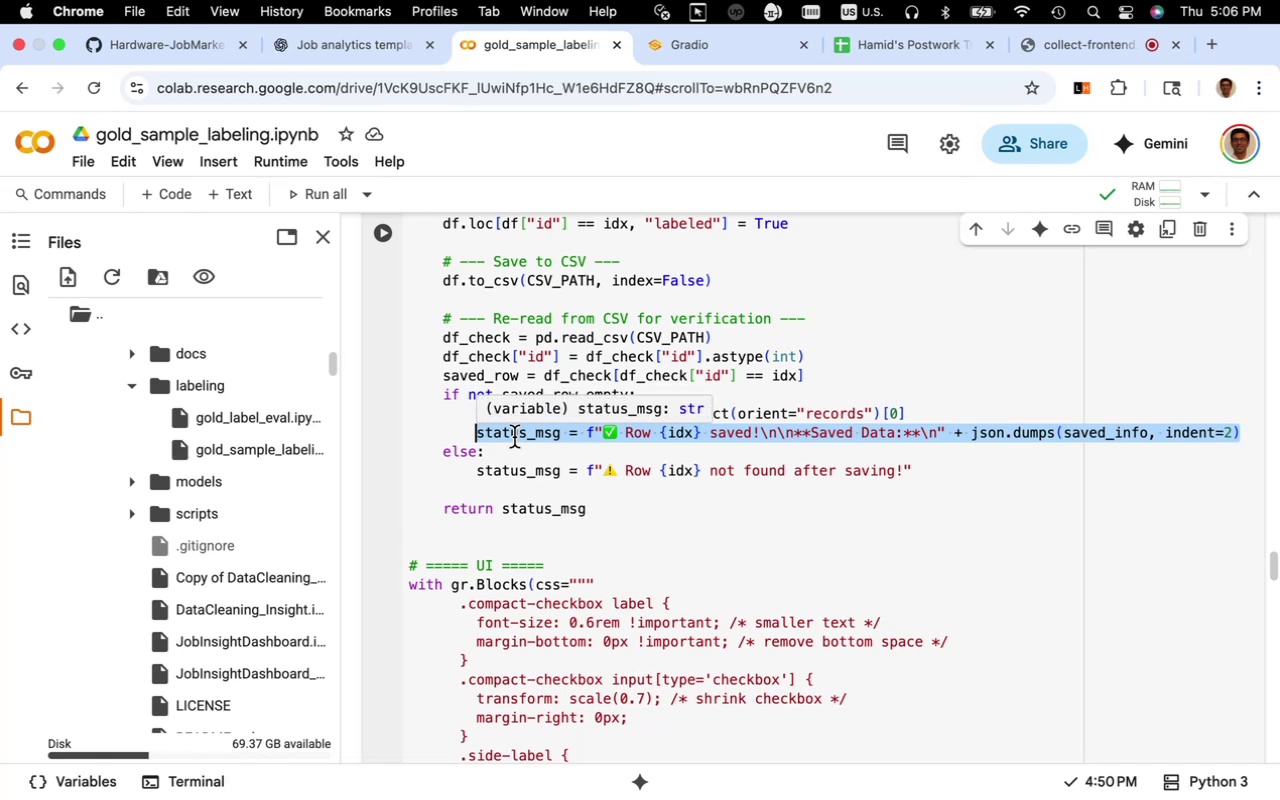 
left_click([514, 437])
 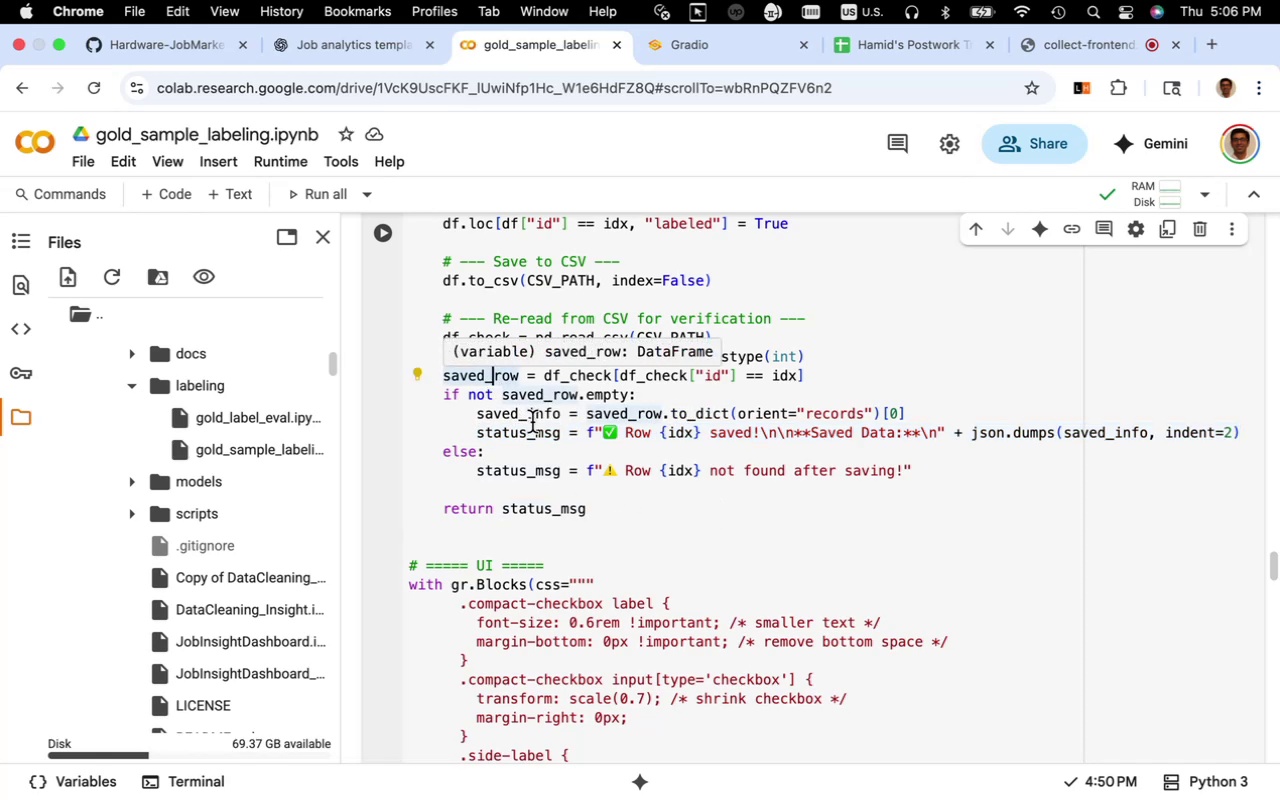 
wait(6.97)
 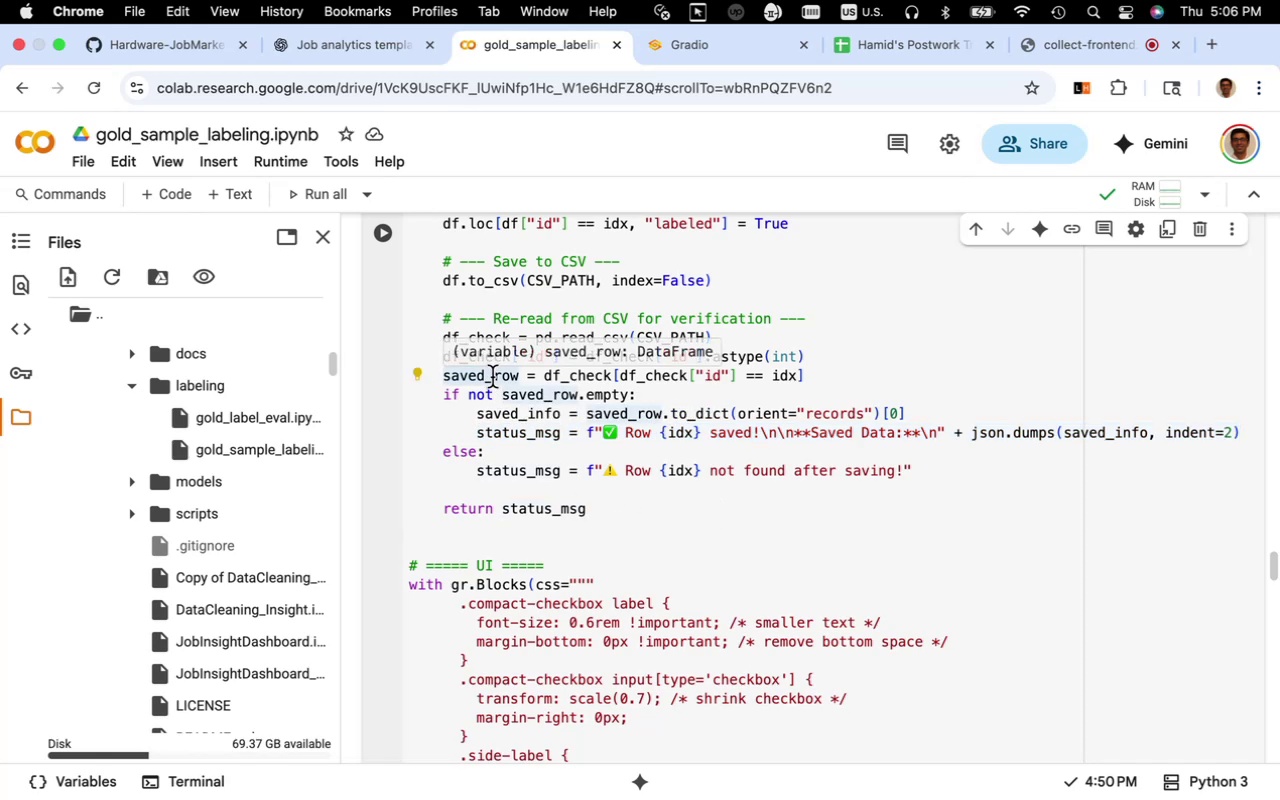 
key(Meta+S)
 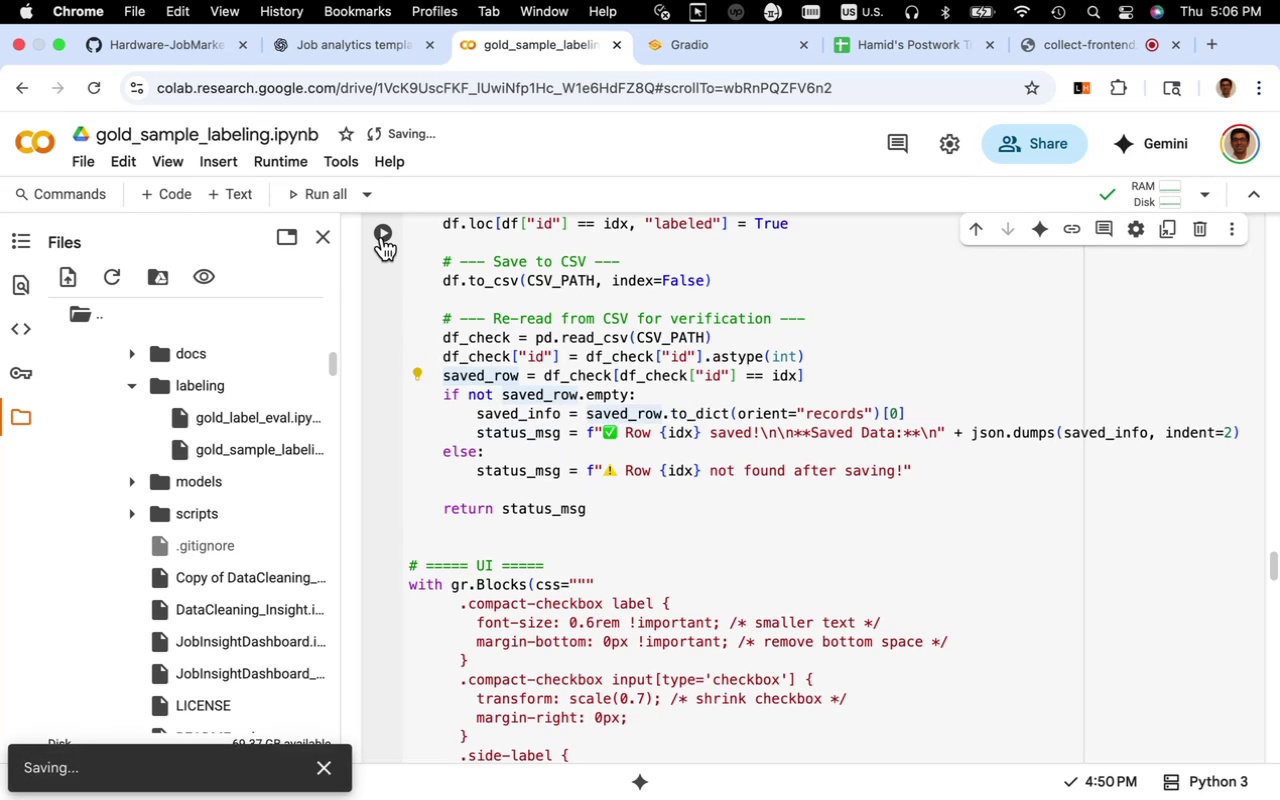 
left_click([382, 237])
 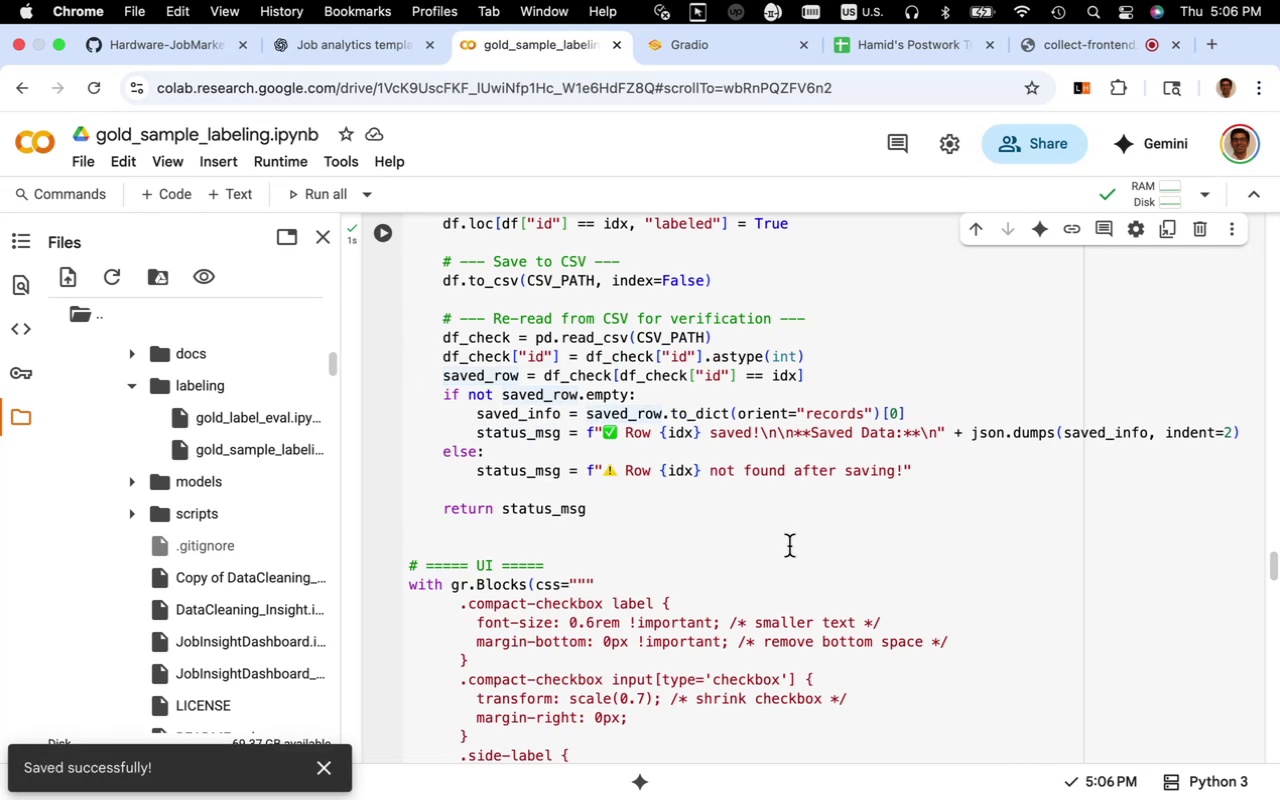 
scroll: coordinate [789, 545], scroll_direction: down, amount: 55.0
 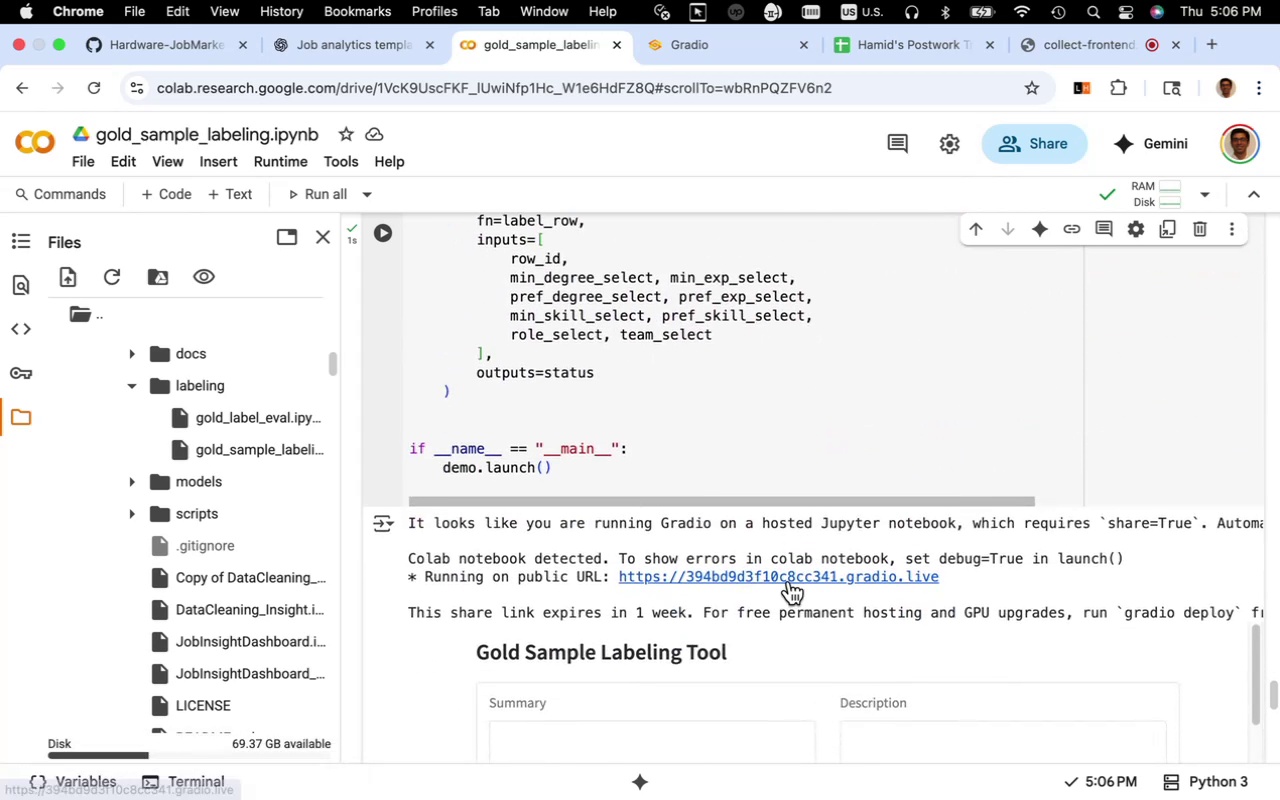 
left_click([789, 581])
 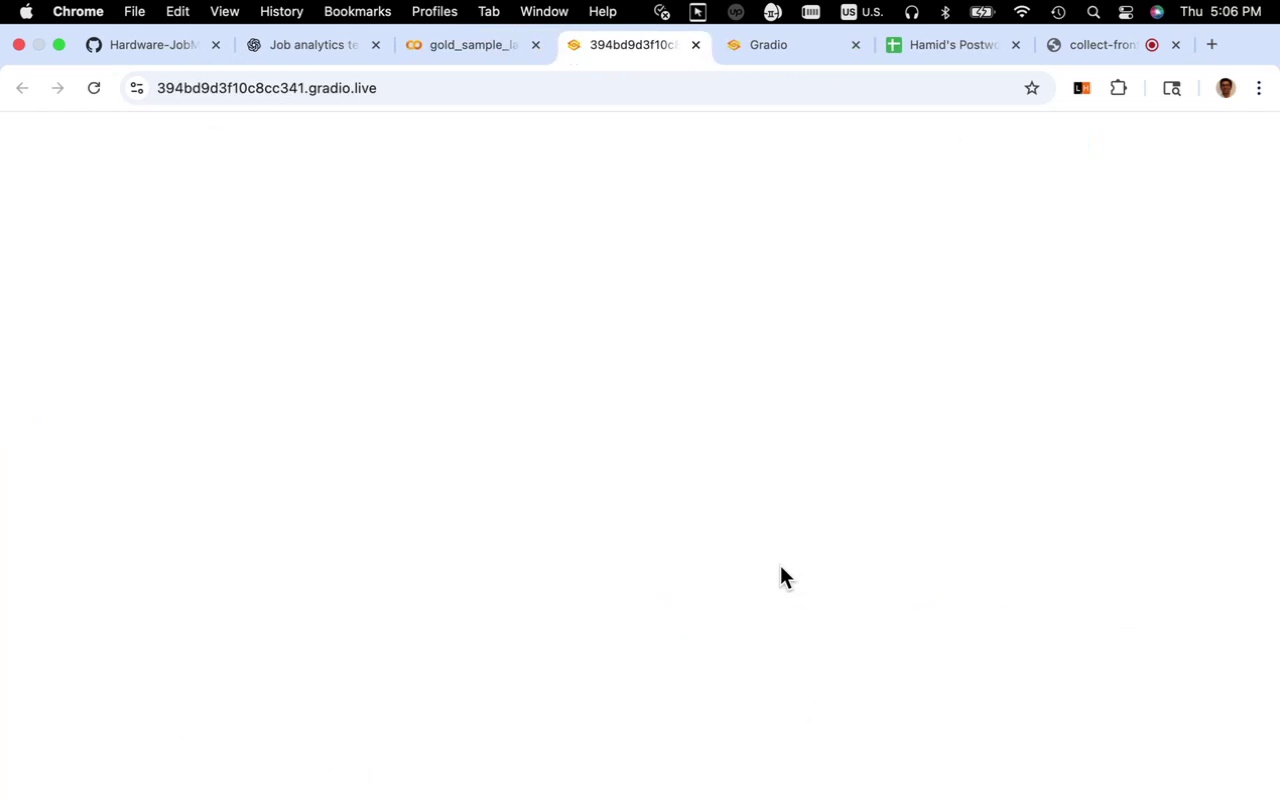 
mouse_move([716, 501])
 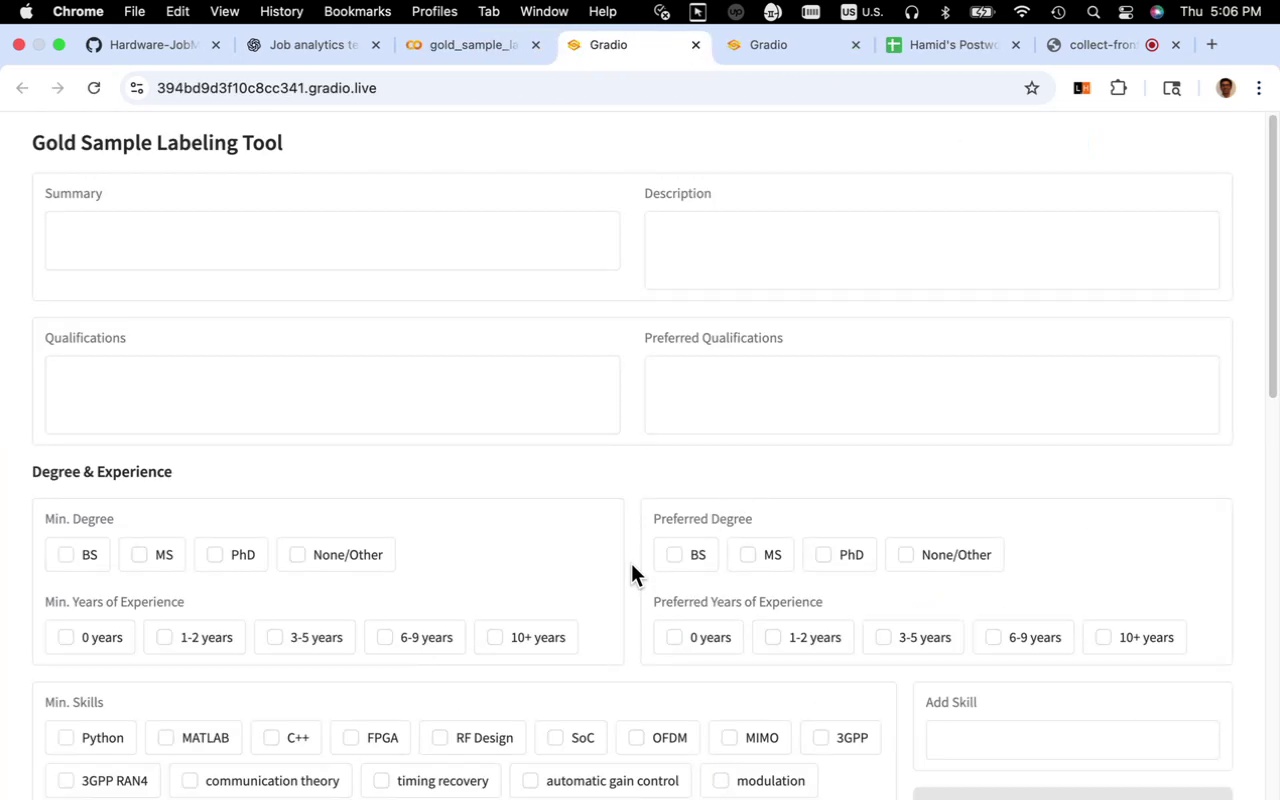 
scroll: coordinate [621, 628], scroll_direction: down, amount: 28.0
 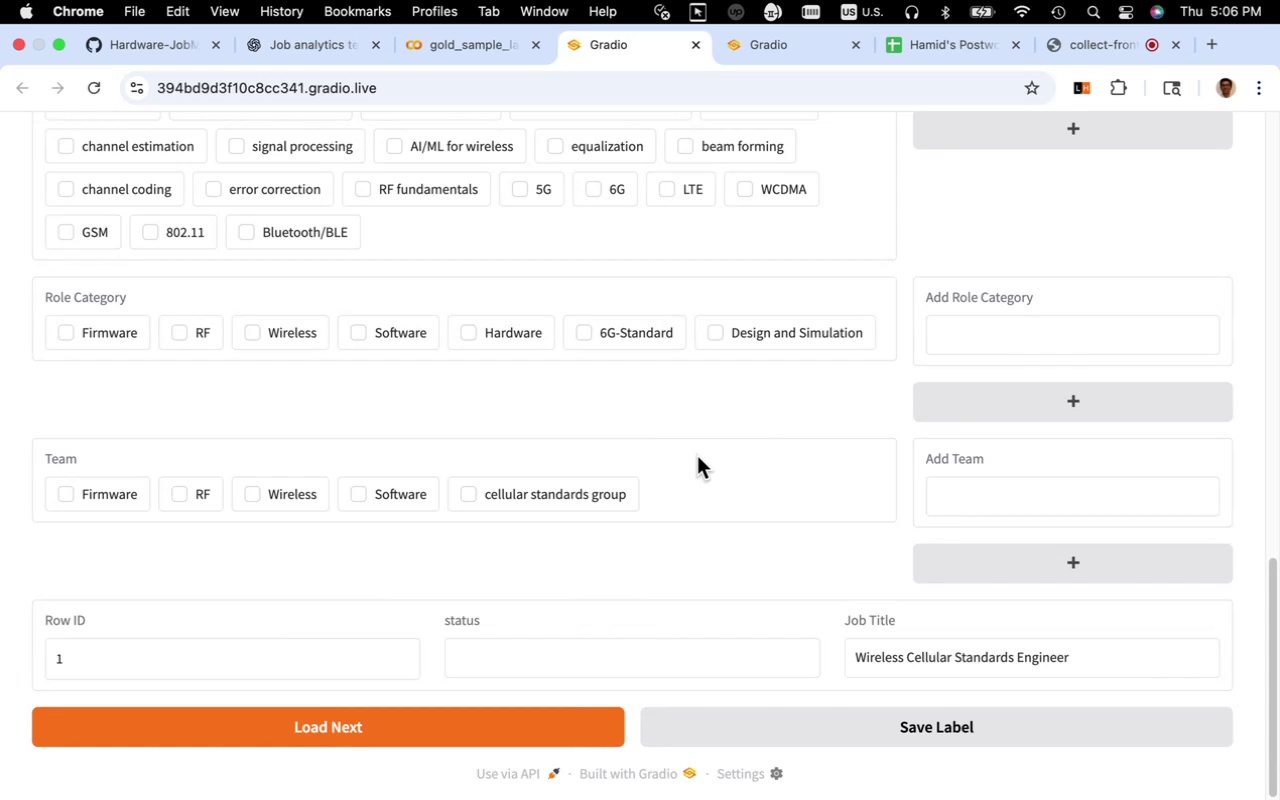 
scroll: coordinate [697, 456], scroll_direction: up, amount: 37.0
 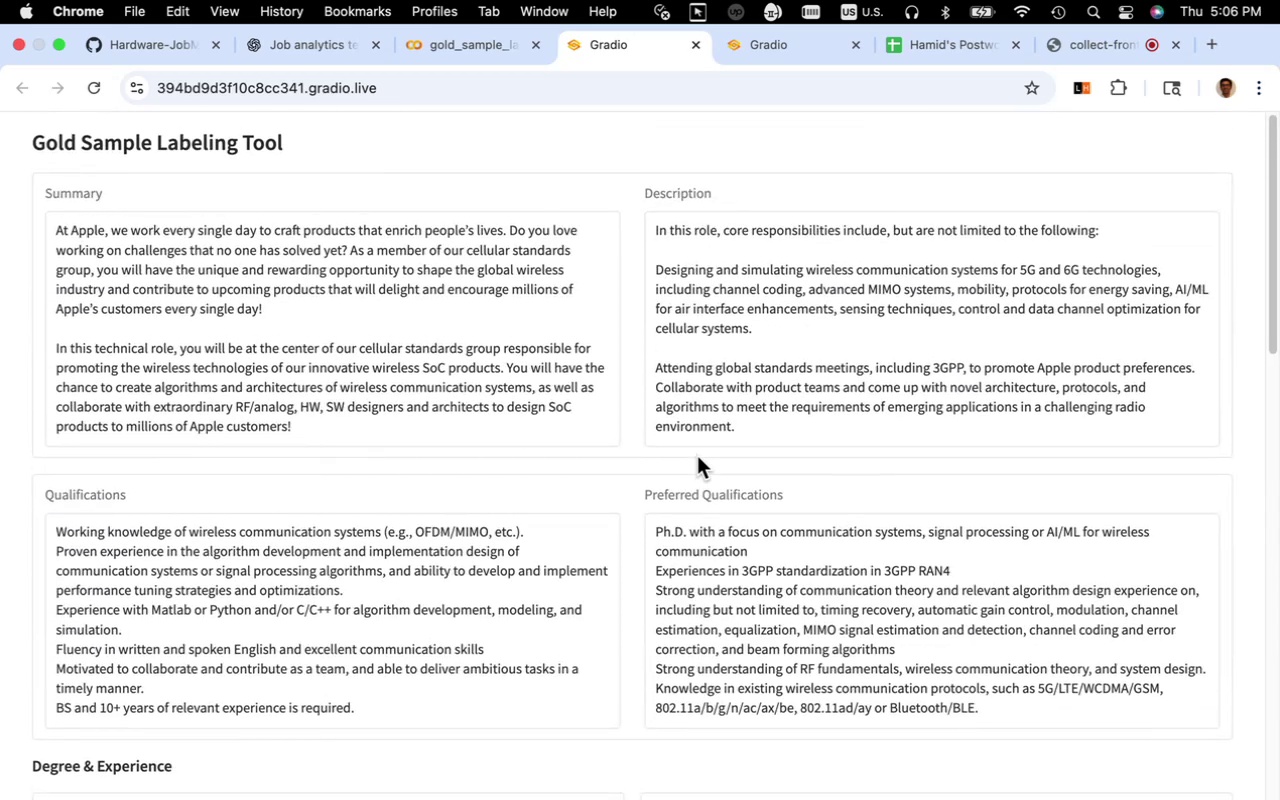 
scroll: coordinate [697, 456], scroll_direction: down, amount: 33.0
 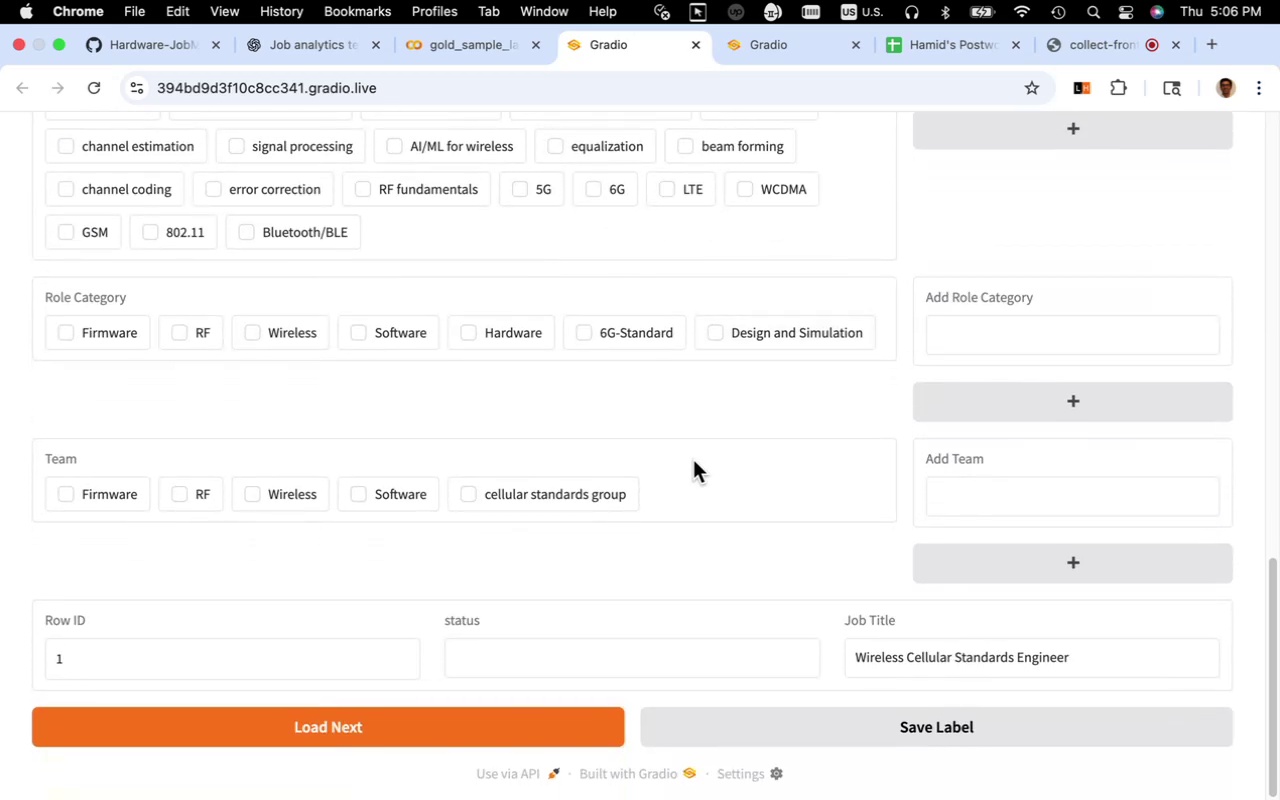 
scroll: coordinate [693, 460], scroll_direction: up, amount: 13.0
 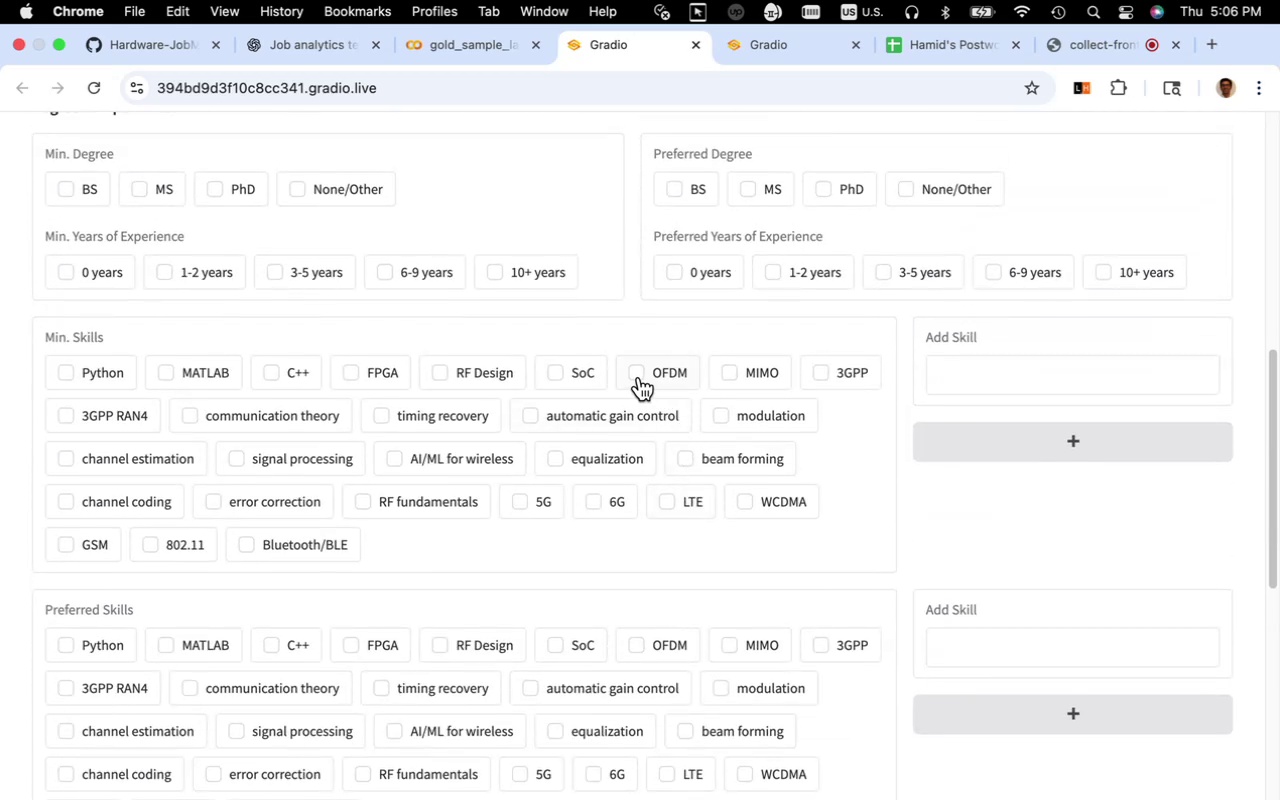 
left_click([639, 377])
 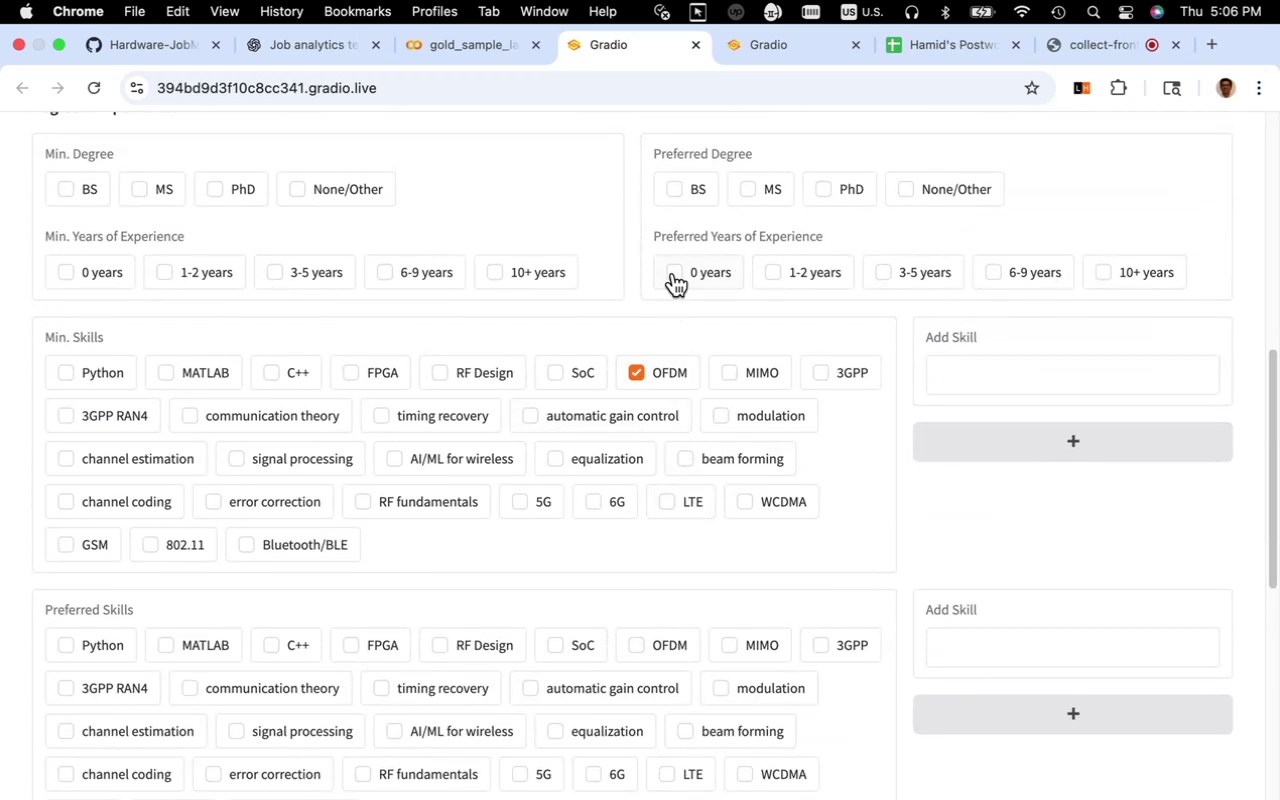 
left_click([673, 273])
 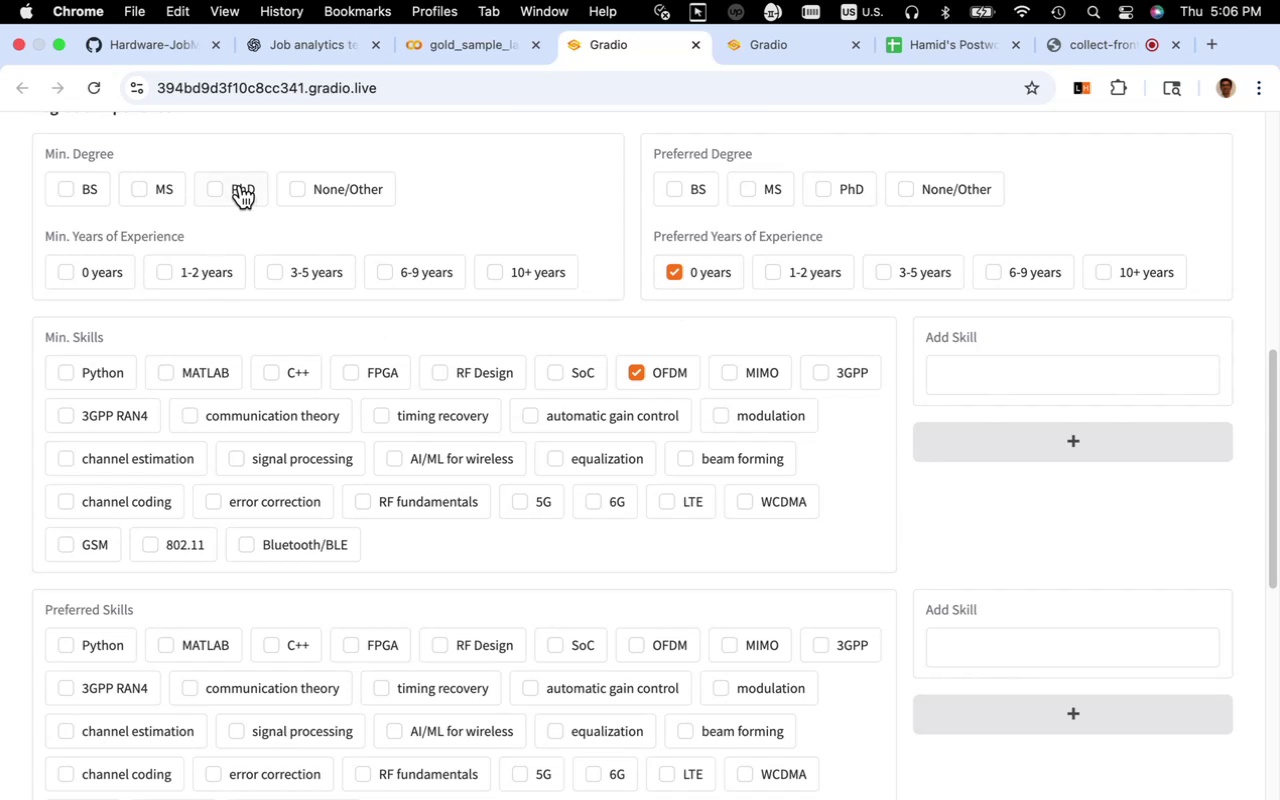 
left_click([215, 191])
 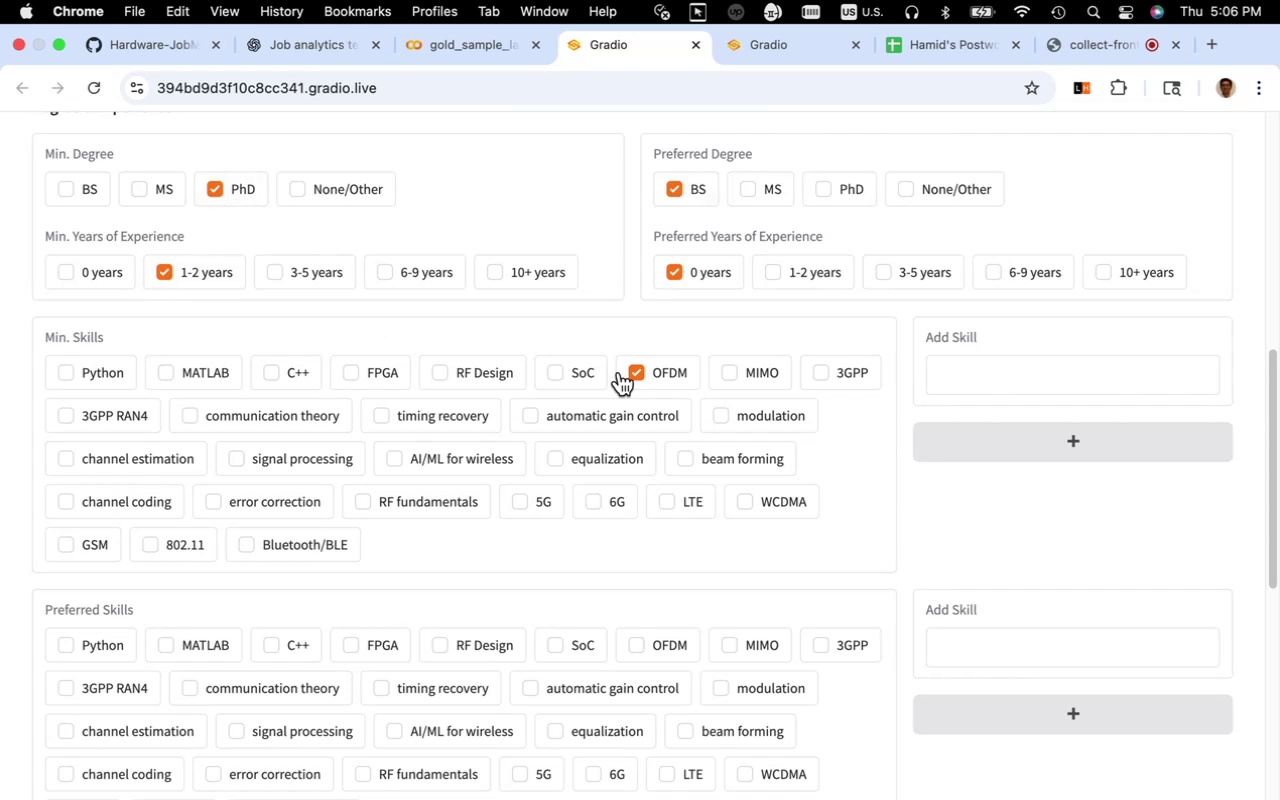 
left_click([567, 655])
 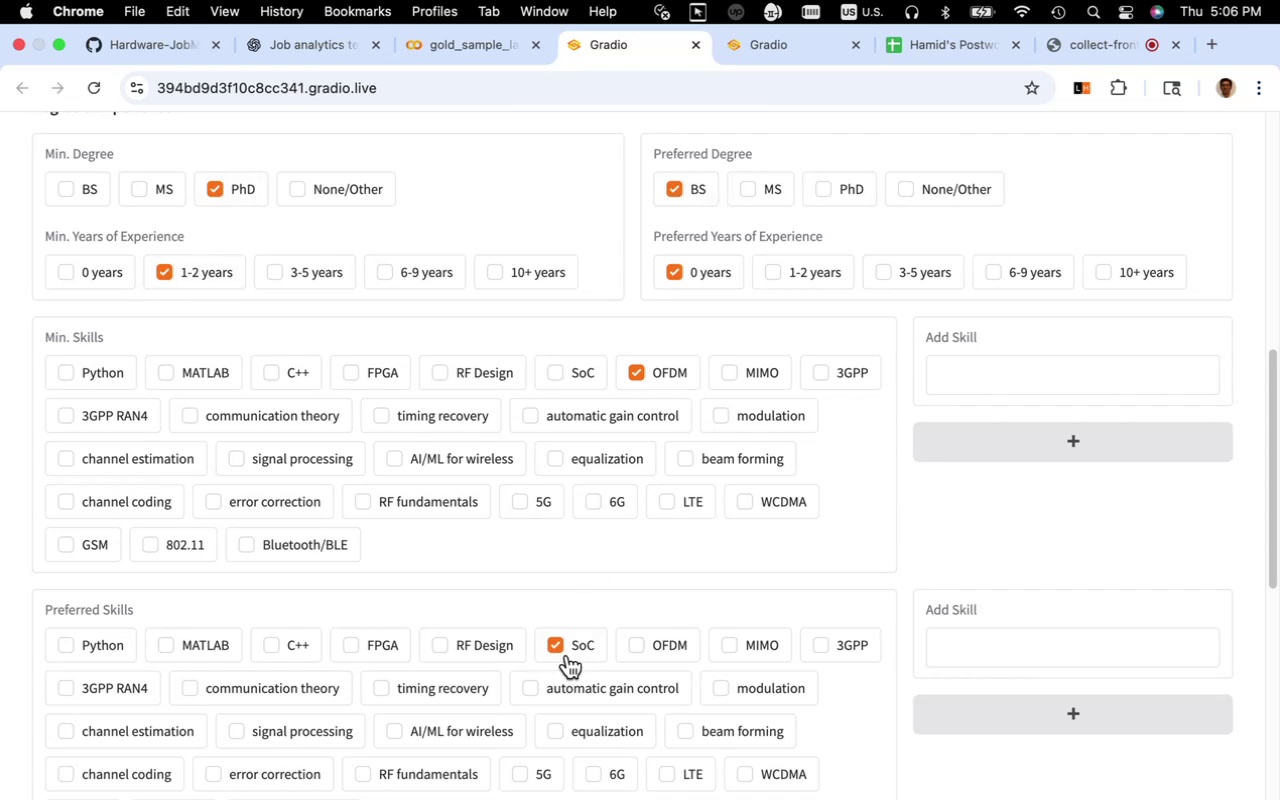 
scroll: coordinate [567, 655], scroll_direction: down, amount: 11.0
 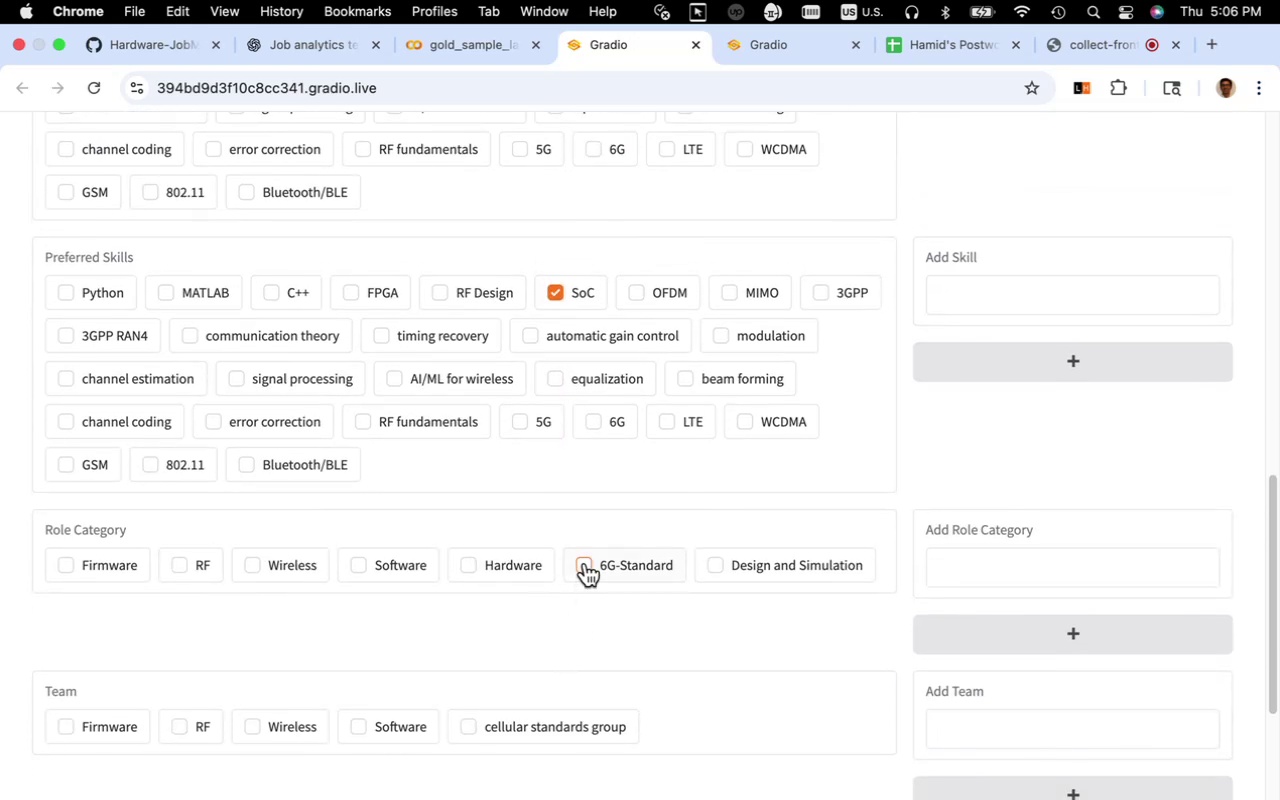 
left_click([585, 563])
 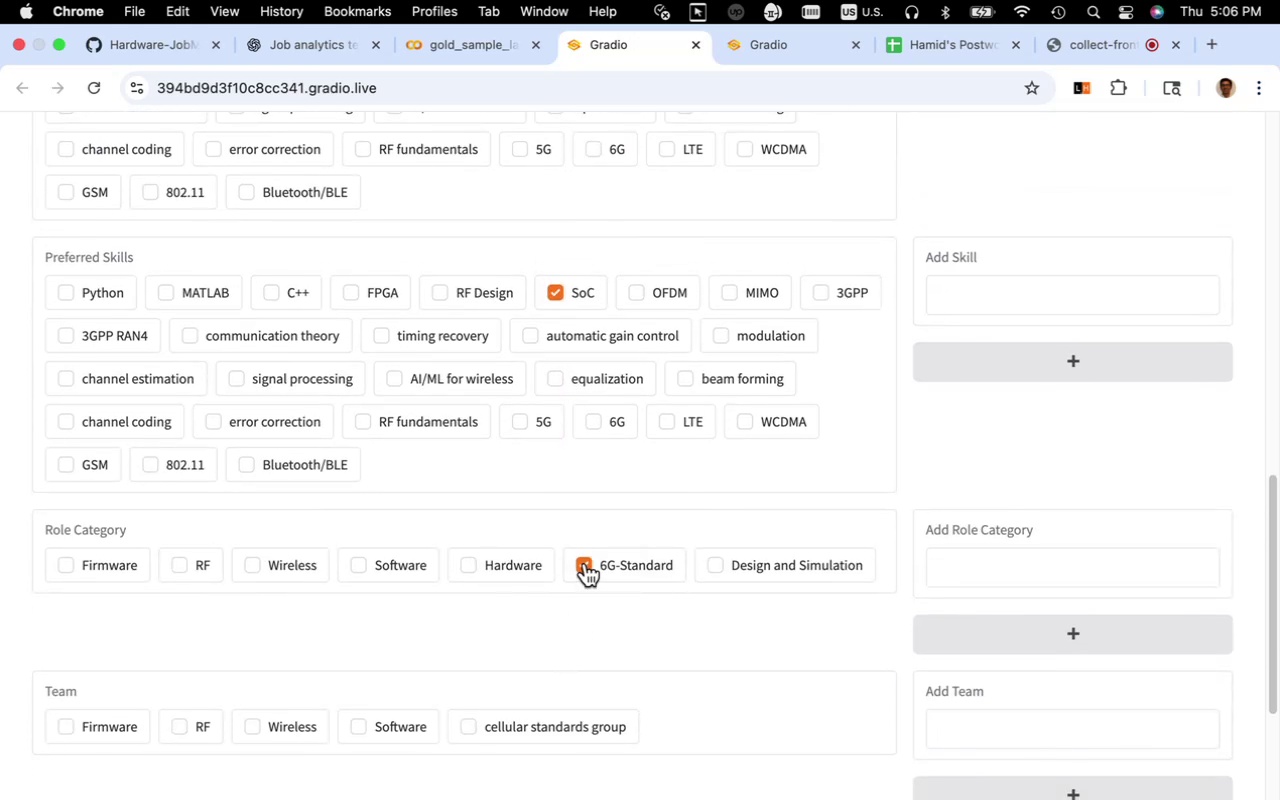 
scroll: coordinate [581, 572], scroll_direction: down, amount: 6.0
 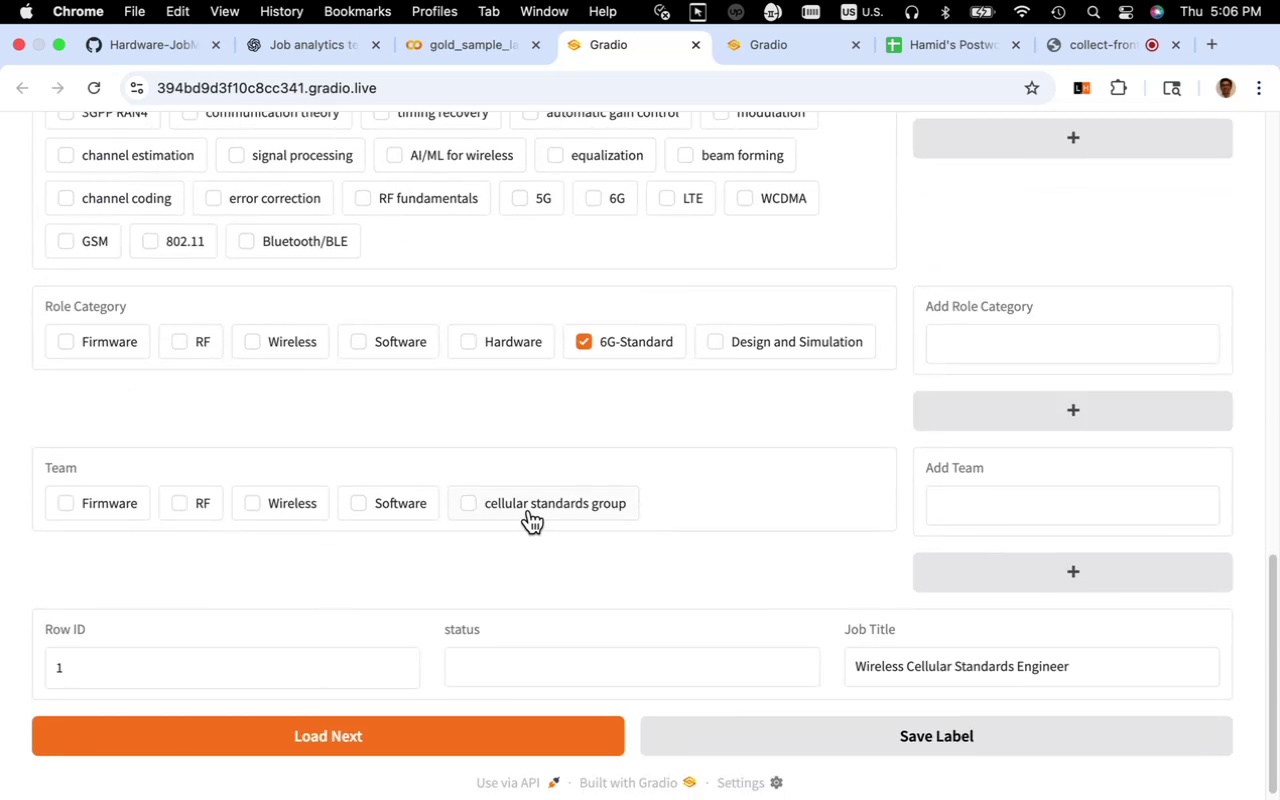 
left_click([529, 510])
 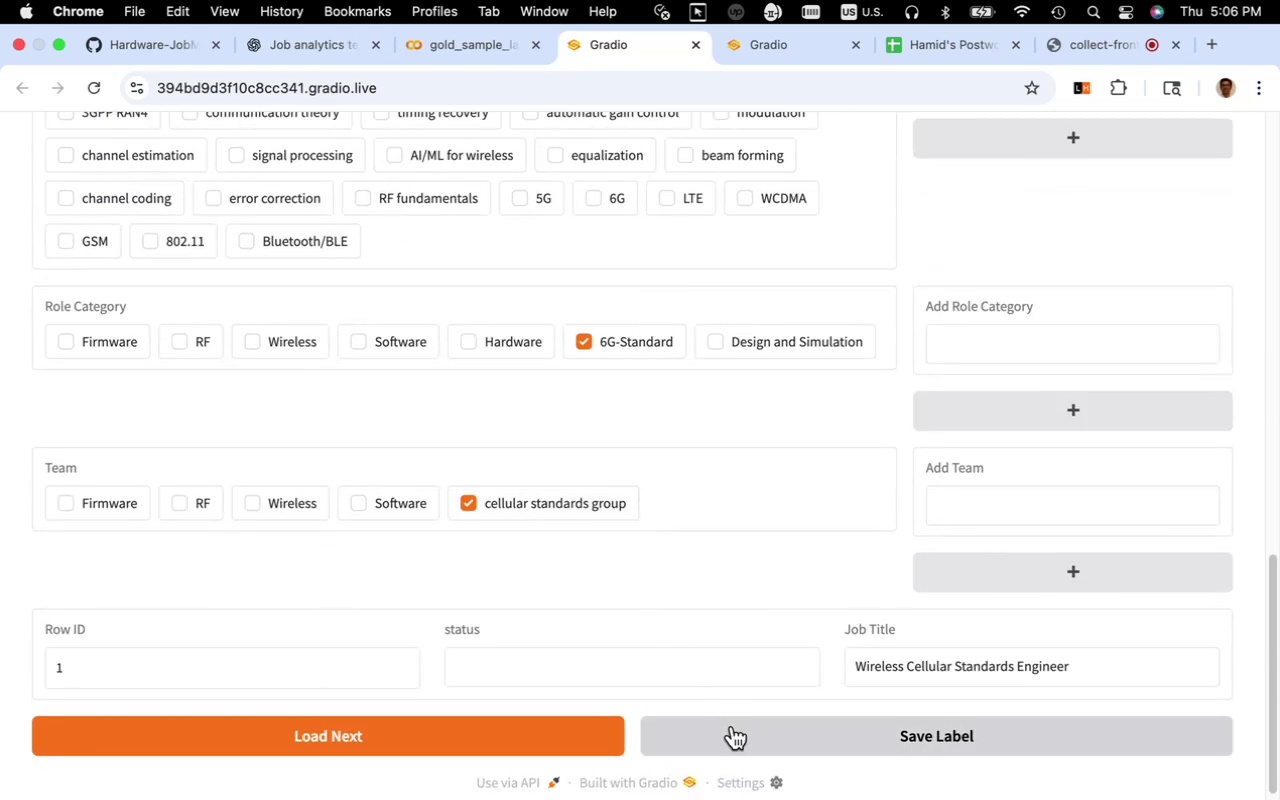 
left_click([732, 726])
 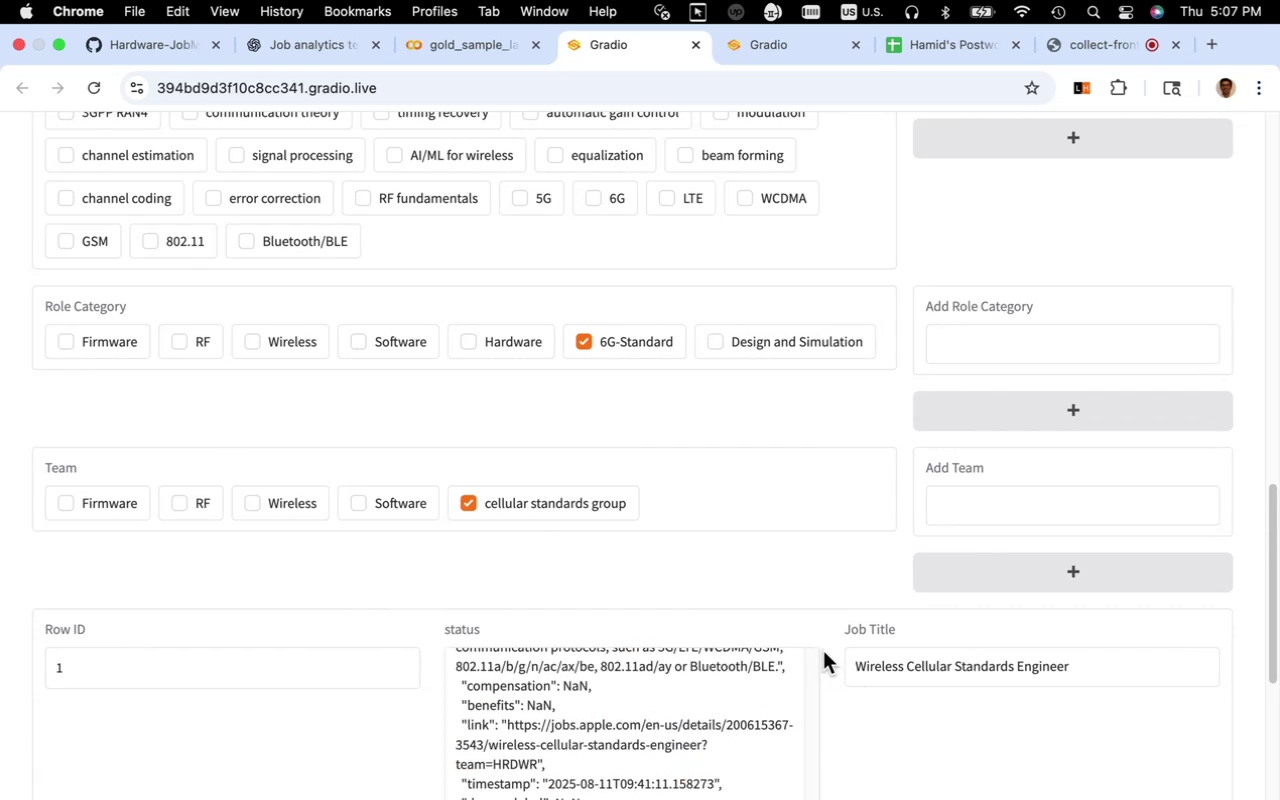 
scroll: coordinate [666, 645], scroll_direction: down, amount: 13.0
 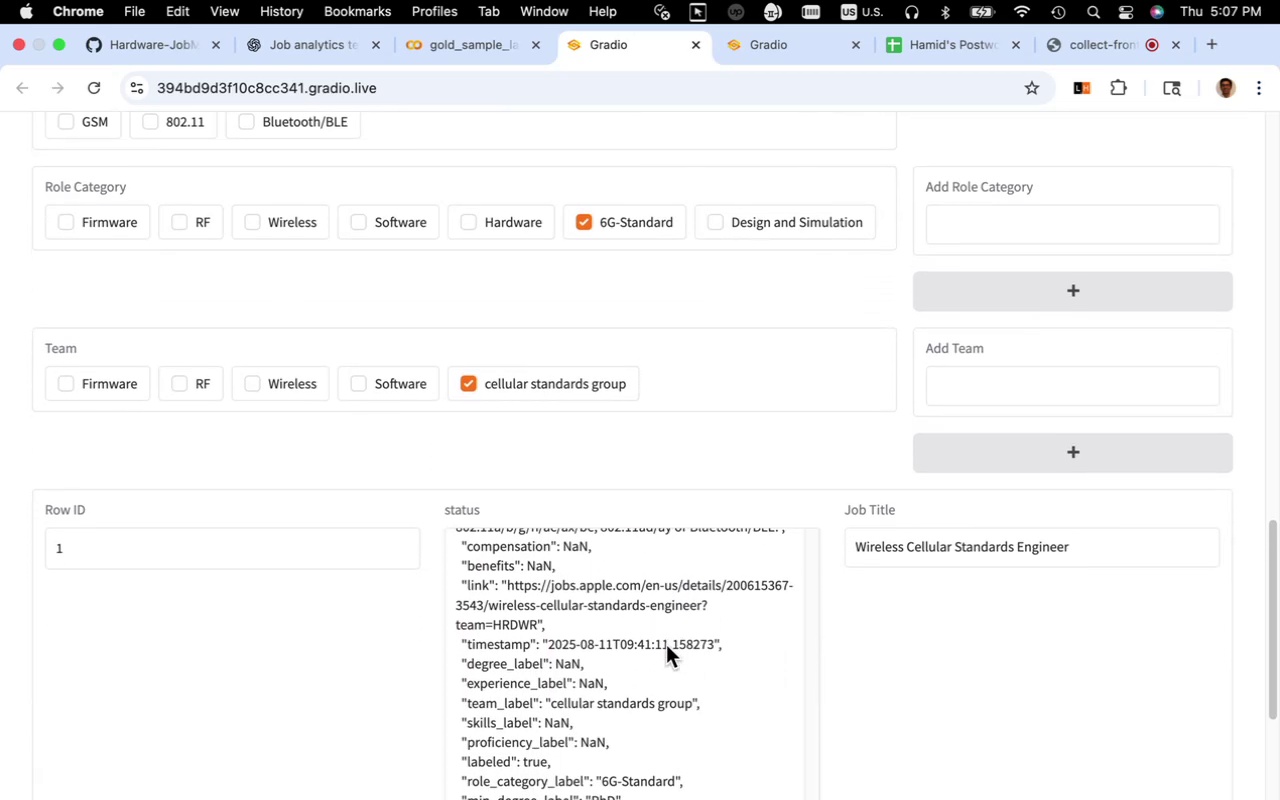 
scroll: coordinate [666, 644], scroll_direction: up, amount: 24.0
 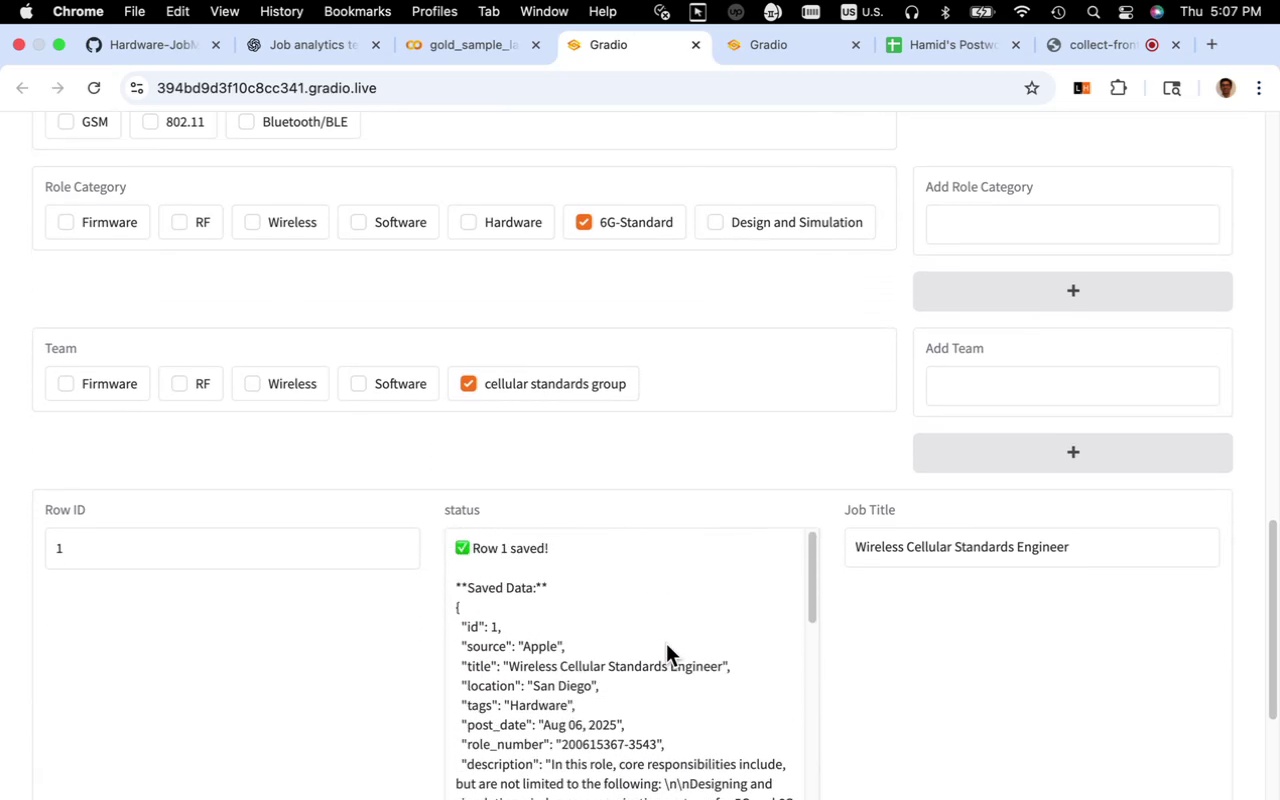 
scroll: coordinate [837, 635], scroll_direction: down, amount: 48.0
 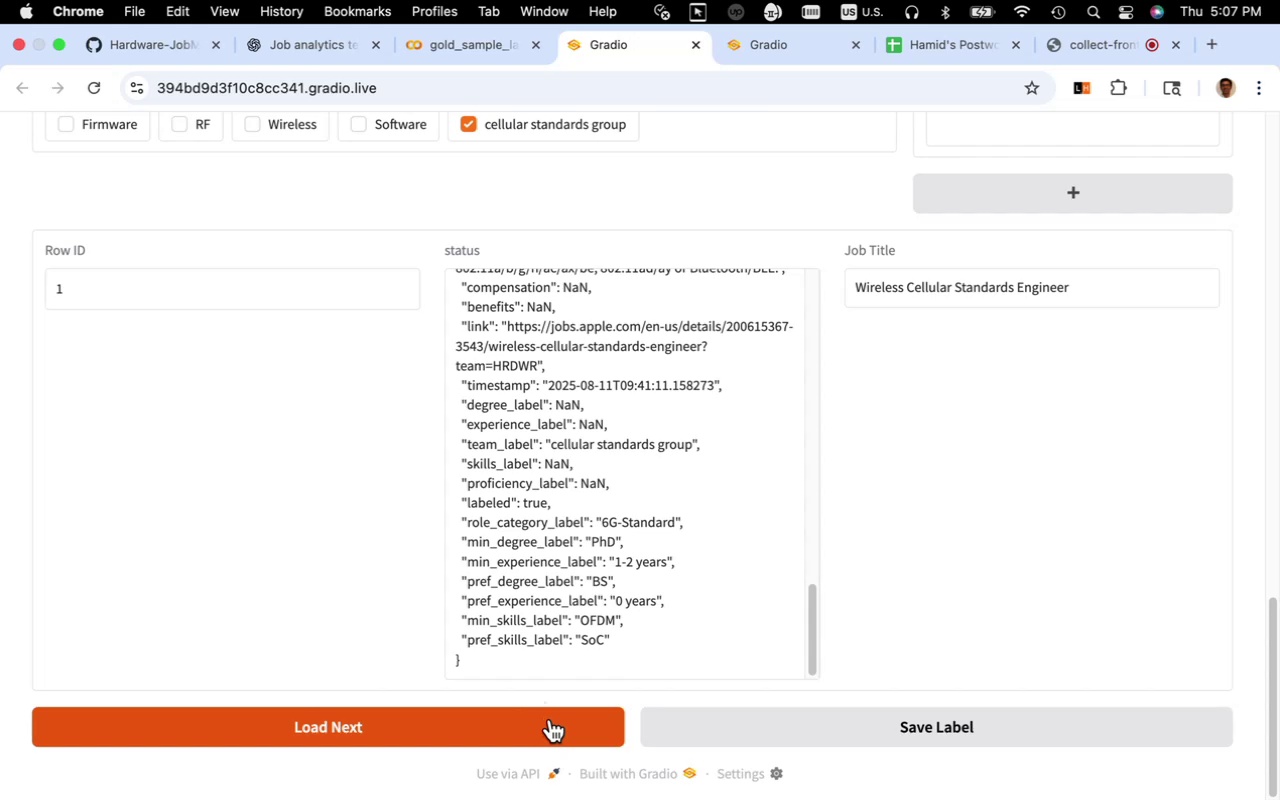 
wait(23.11)
 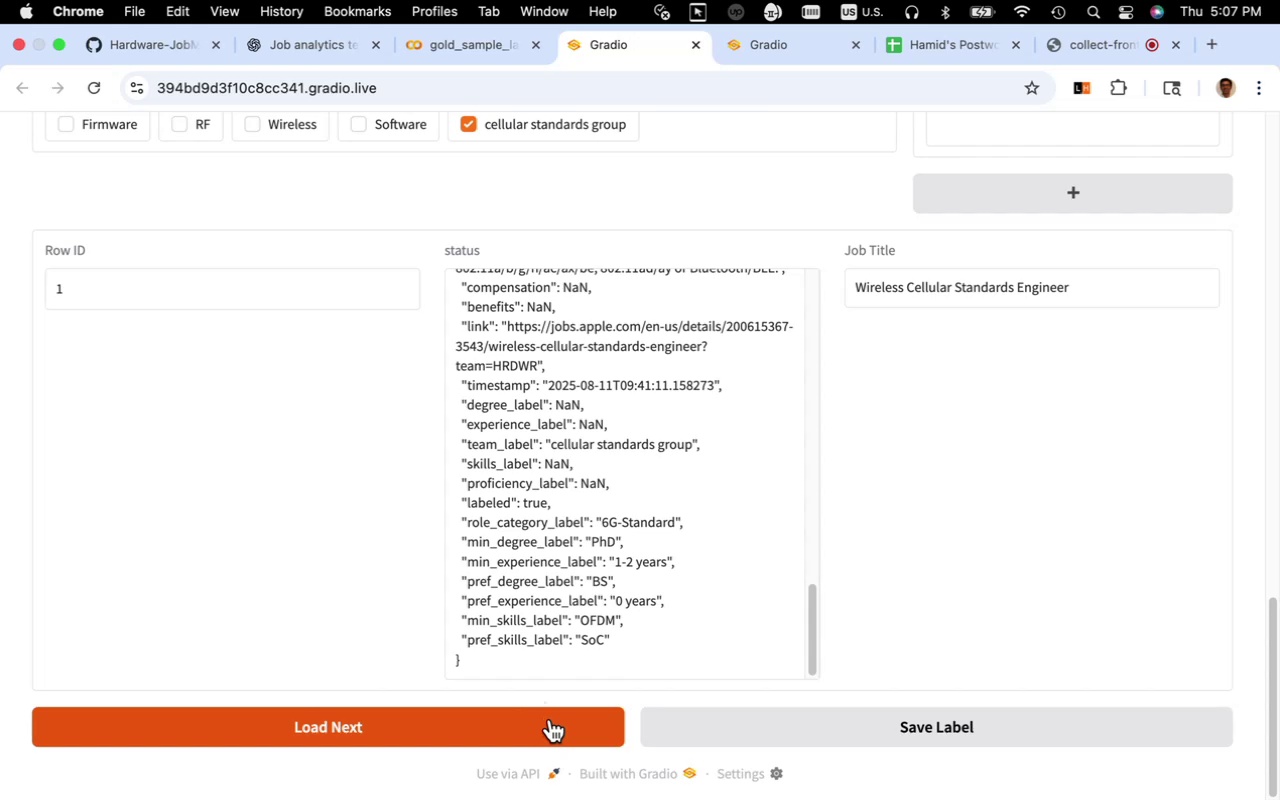 
left_click([550, 719])
 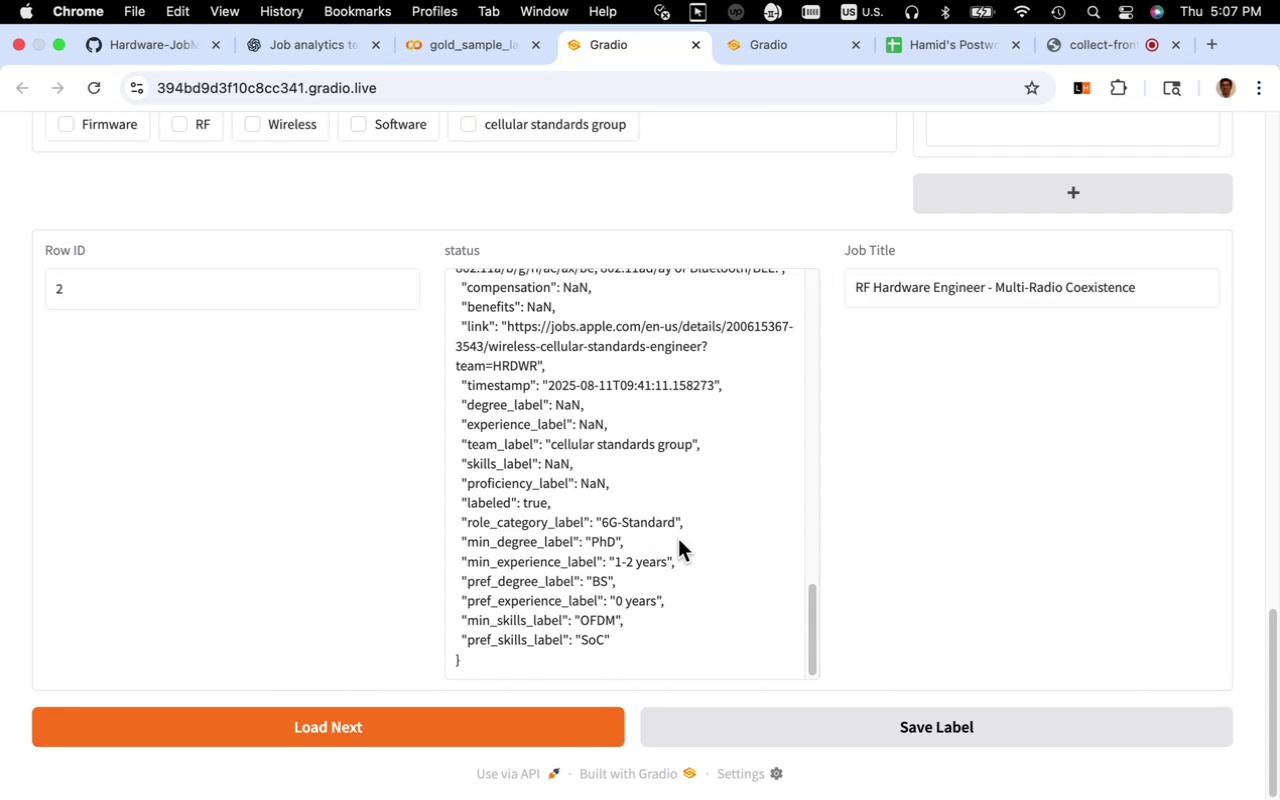 
scroll: coordinate [678, 538], scroll_direction: up, amount: 4.0
 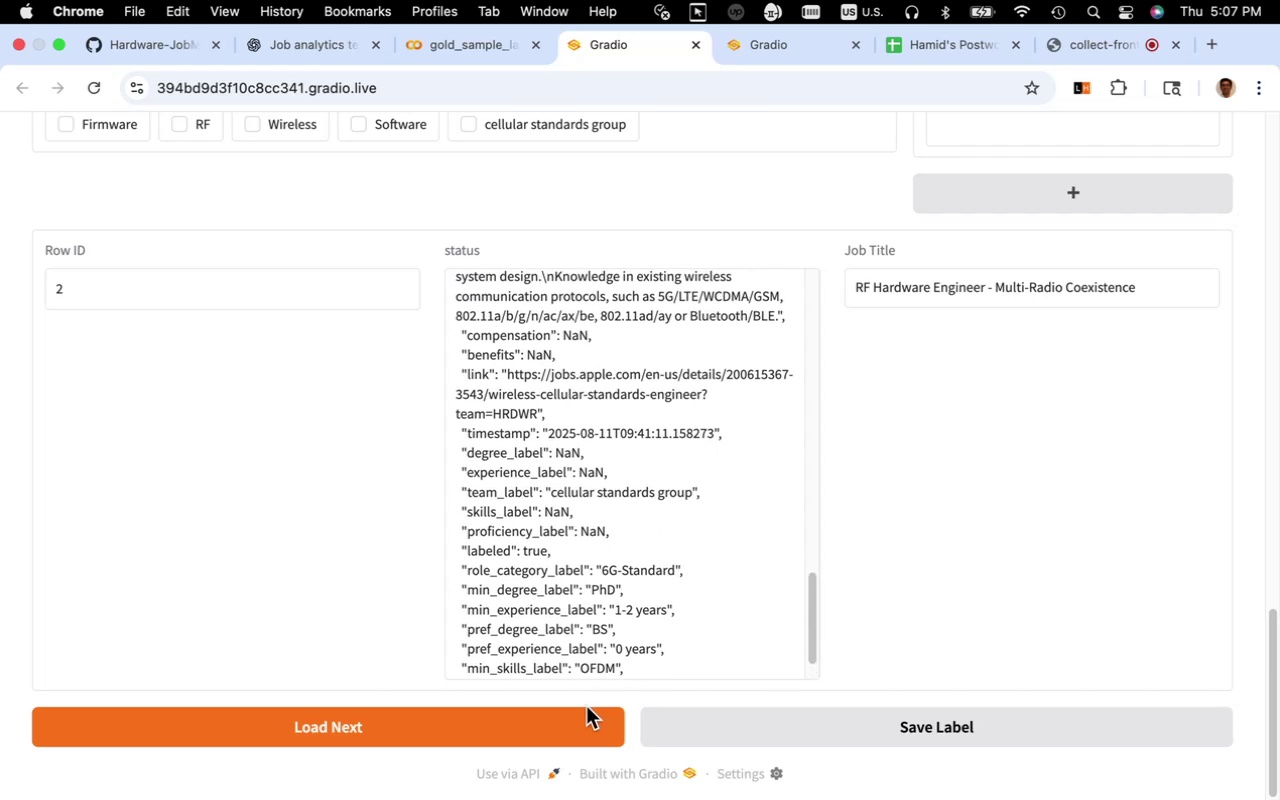 
left_click([584, 717])
 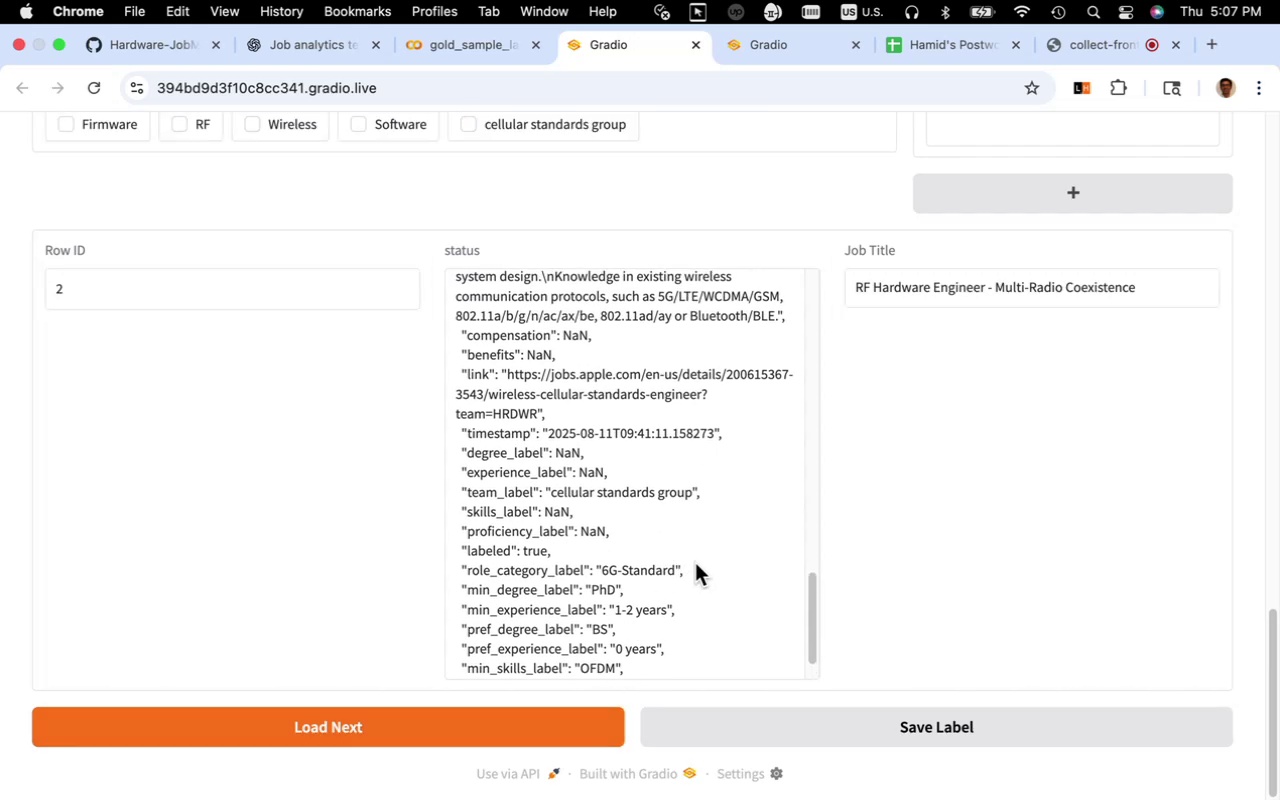 
scroll: coordinate [851, 544], scroll_direction: up, amount: 29.0
 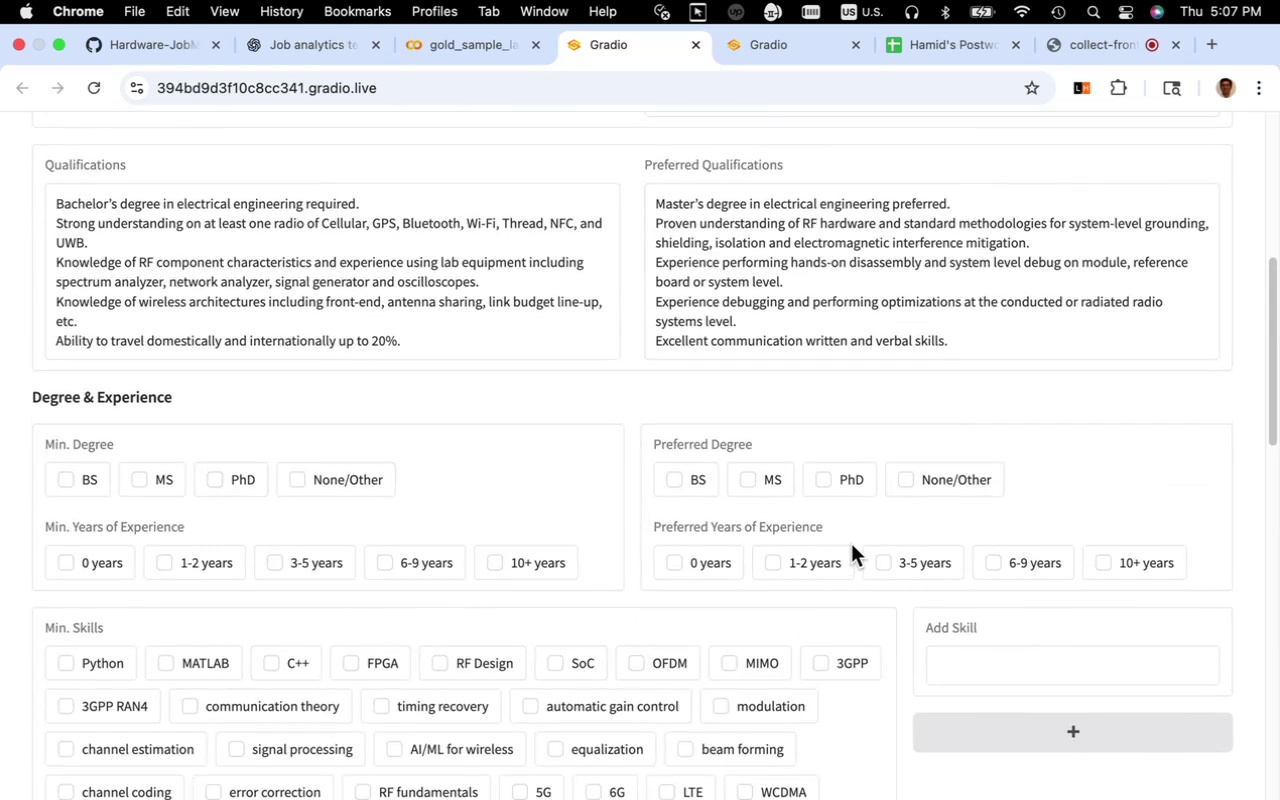 
scroll: coordinate [851, 544], scroll_direction: down, amount: 26.0
 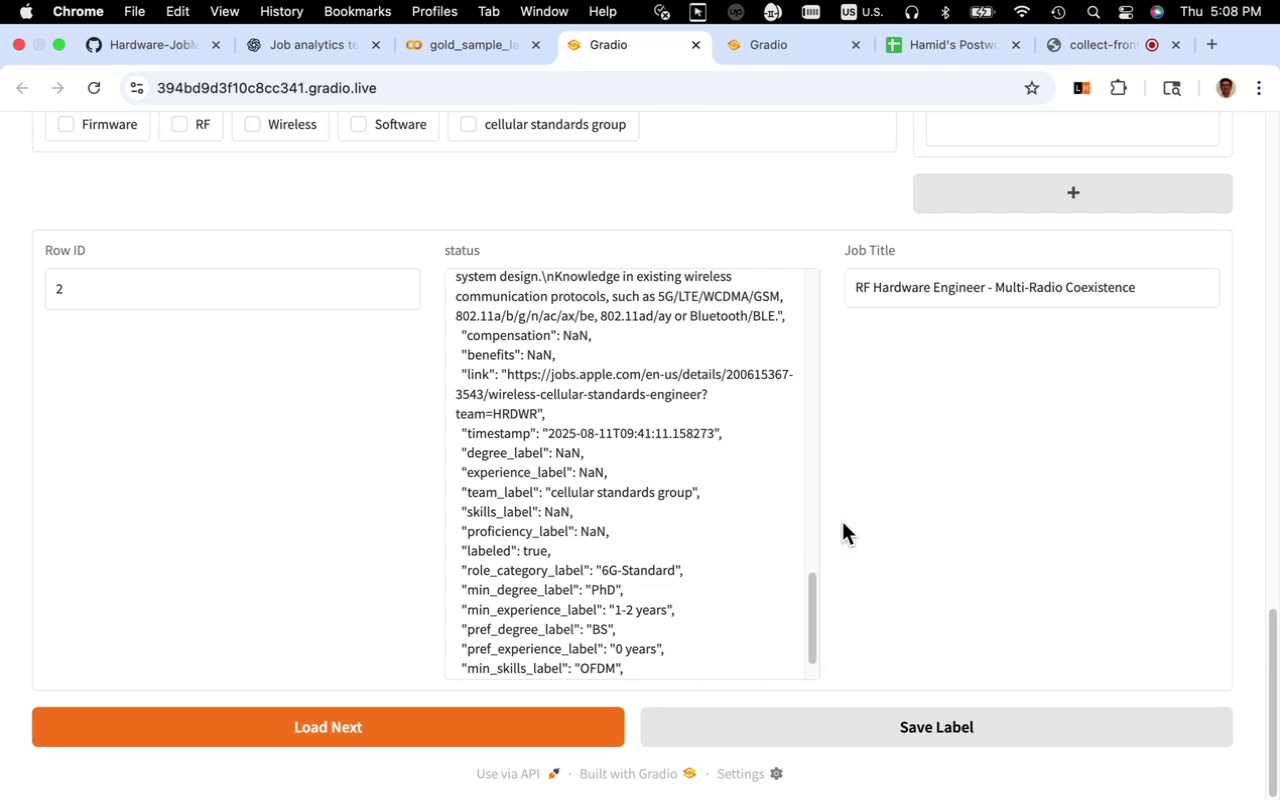 
wait(17.1)
 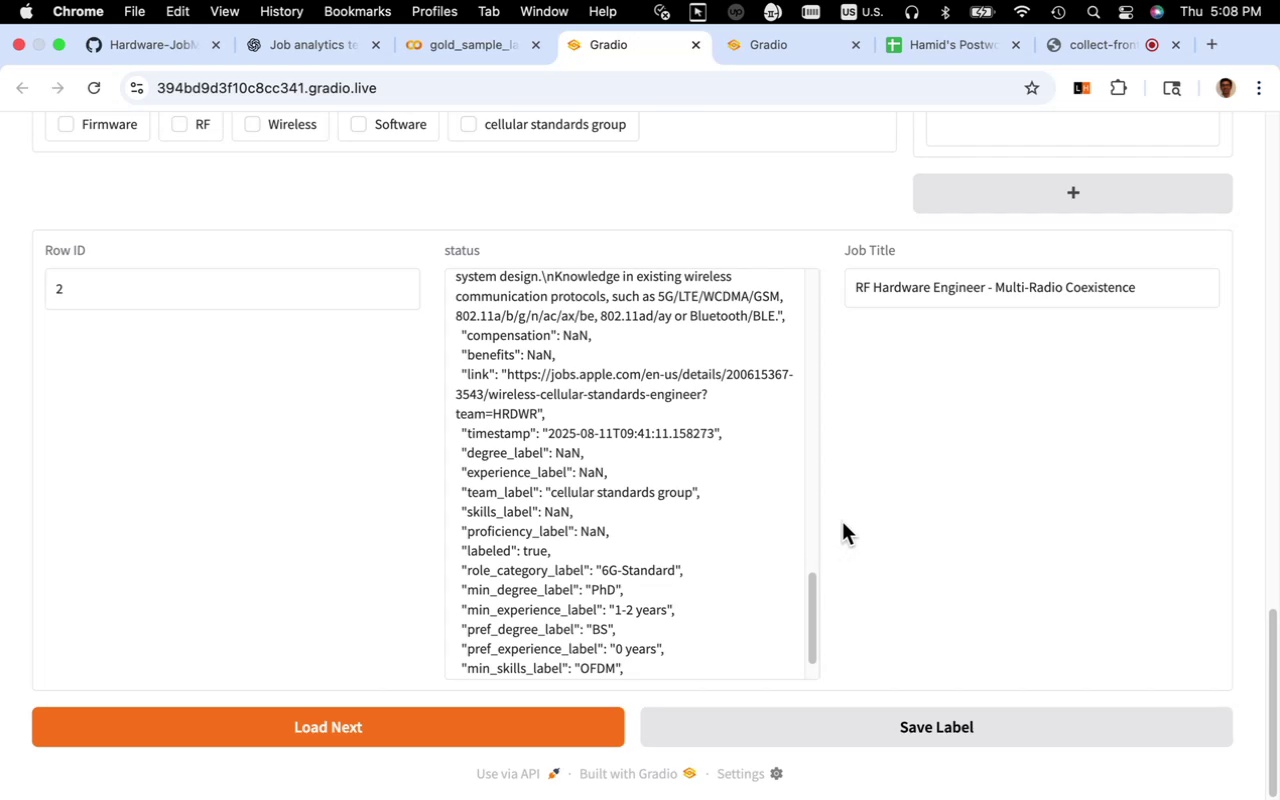 
scroll: coordinate [842, 522], scroll_direction: up, amount: 5.0
 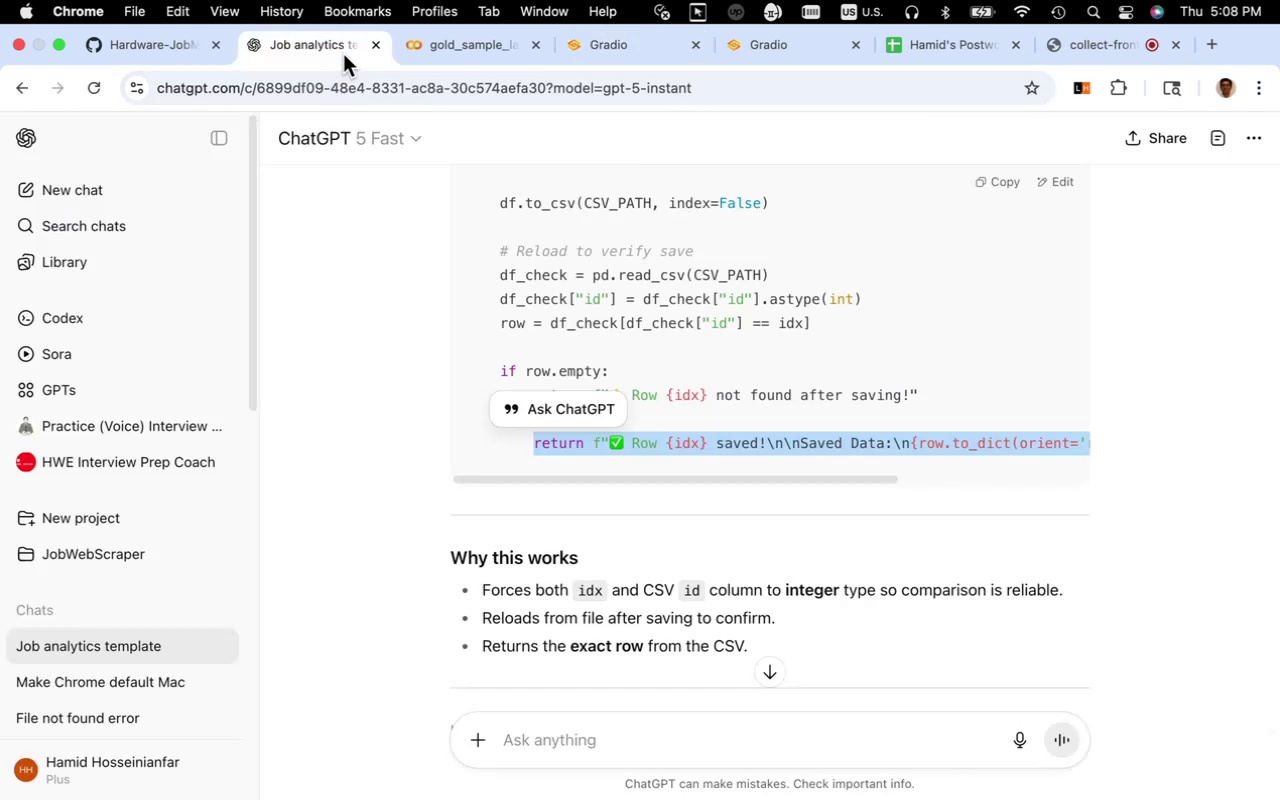 
scroll: coordinate [666, 432], scroll_direction: down, amount: 6.0
 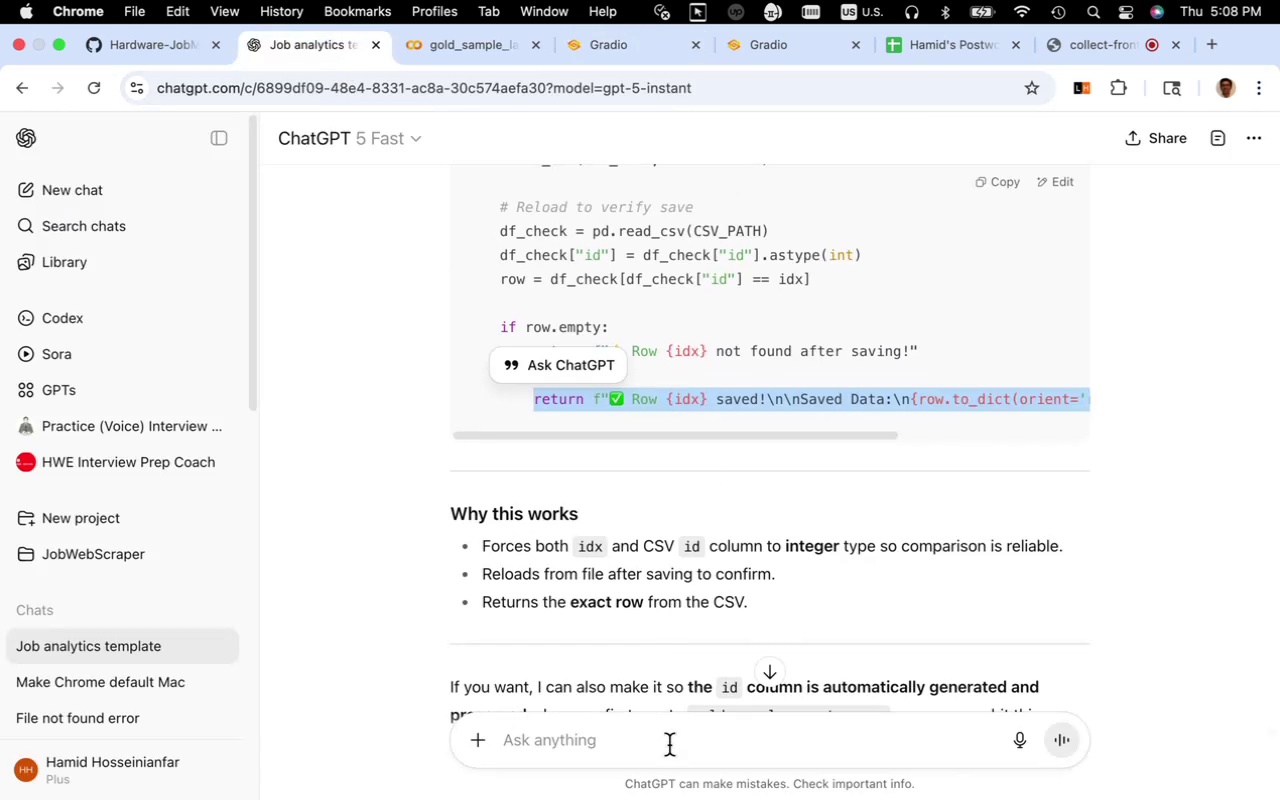 
left_click([670, 745])
 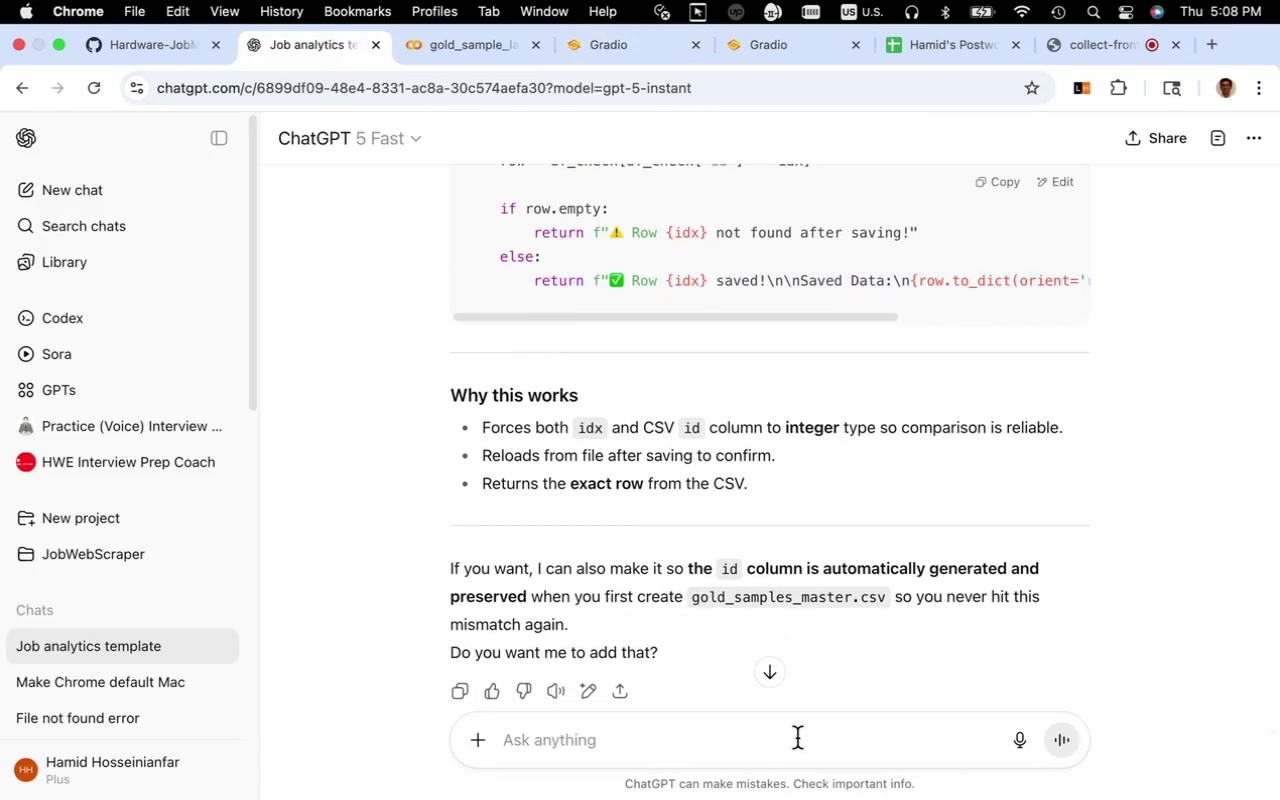 
type(now)
 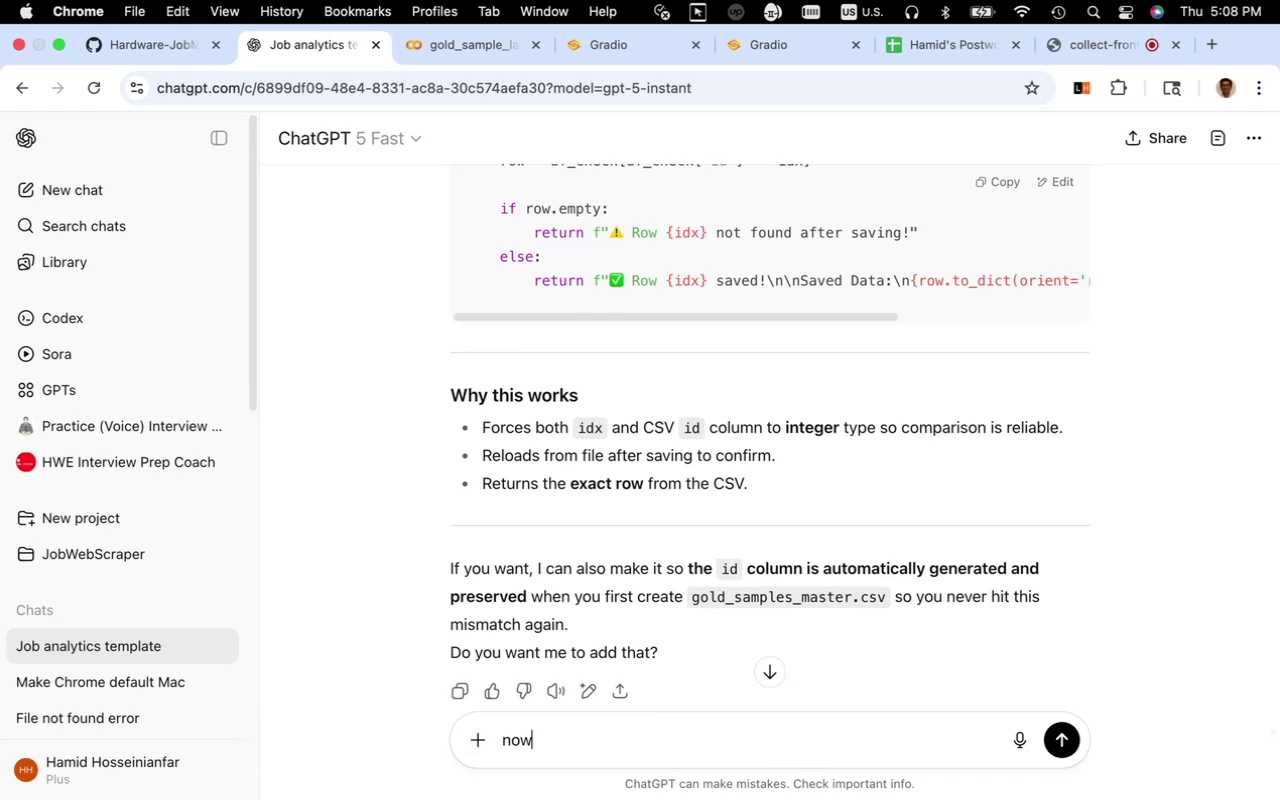 
type( it work. can you clean)
 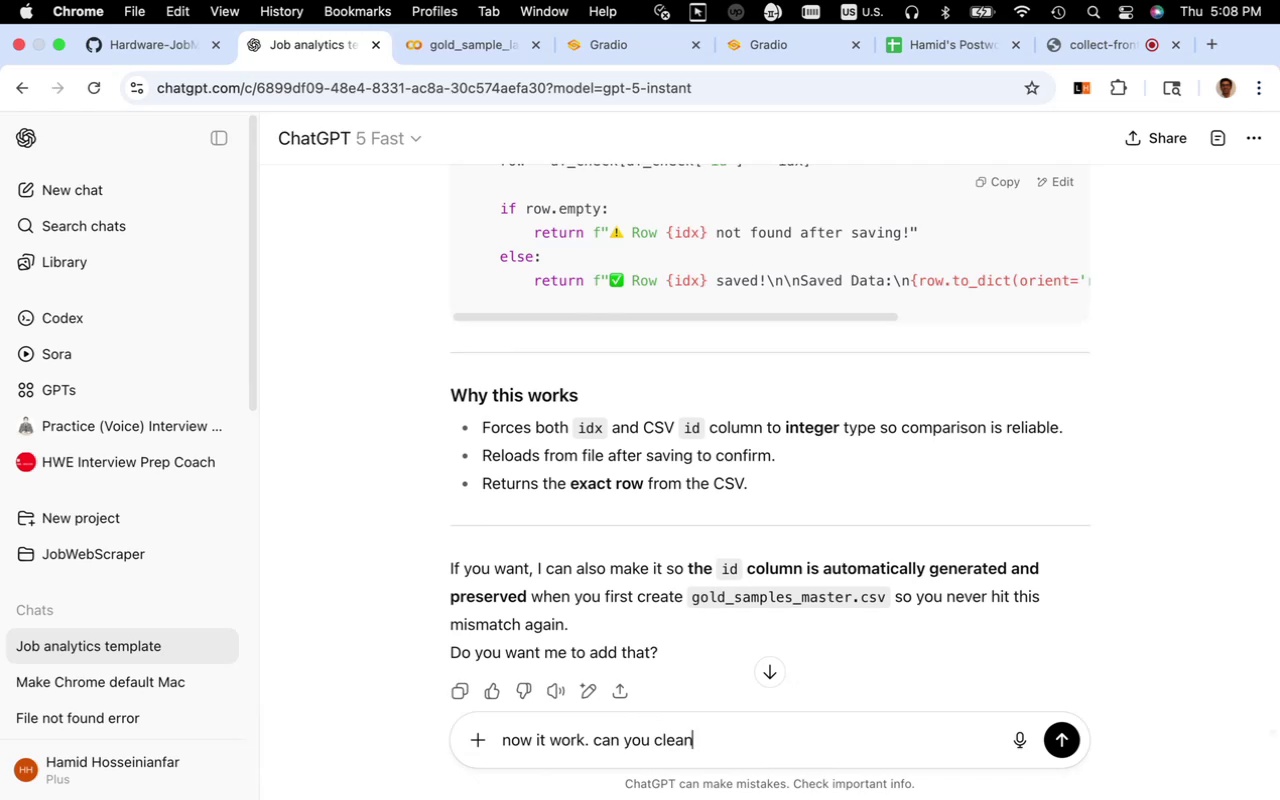 
type( status)
 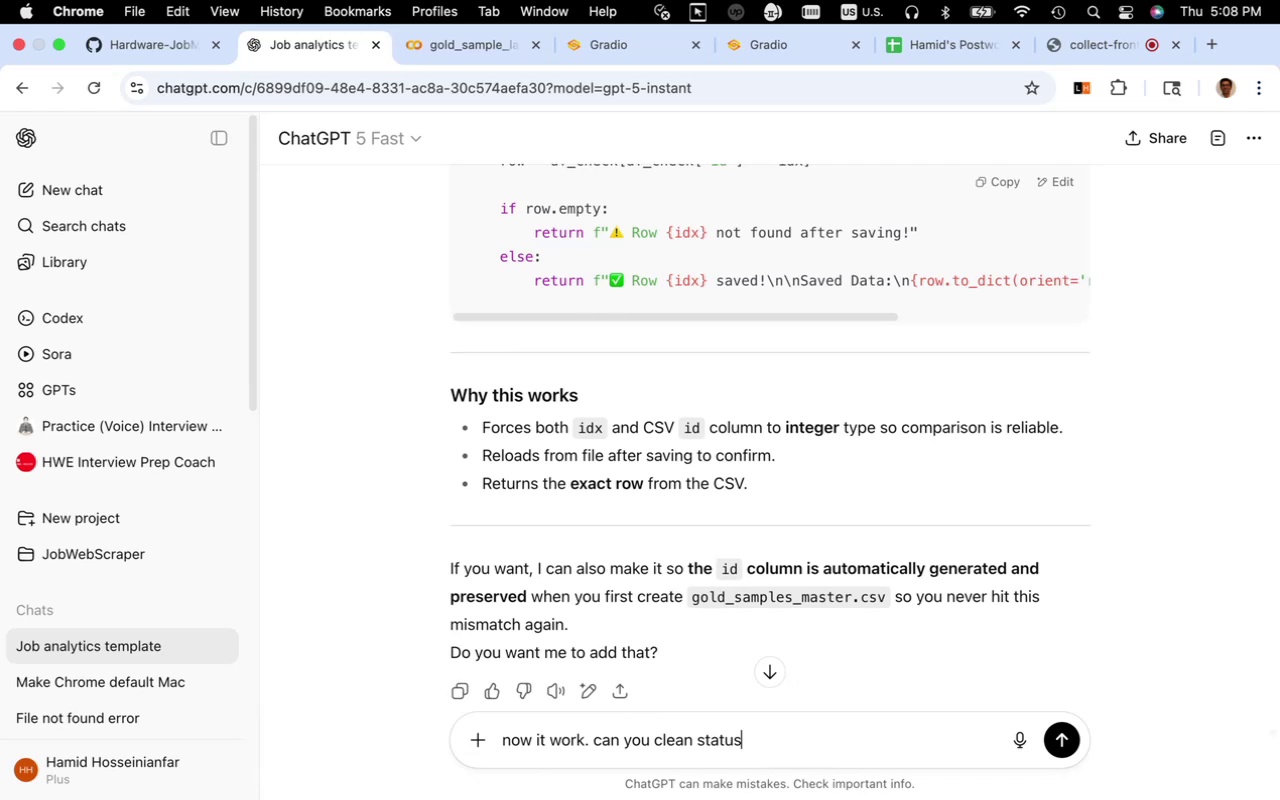 
type( when I click next. also make it compact )
 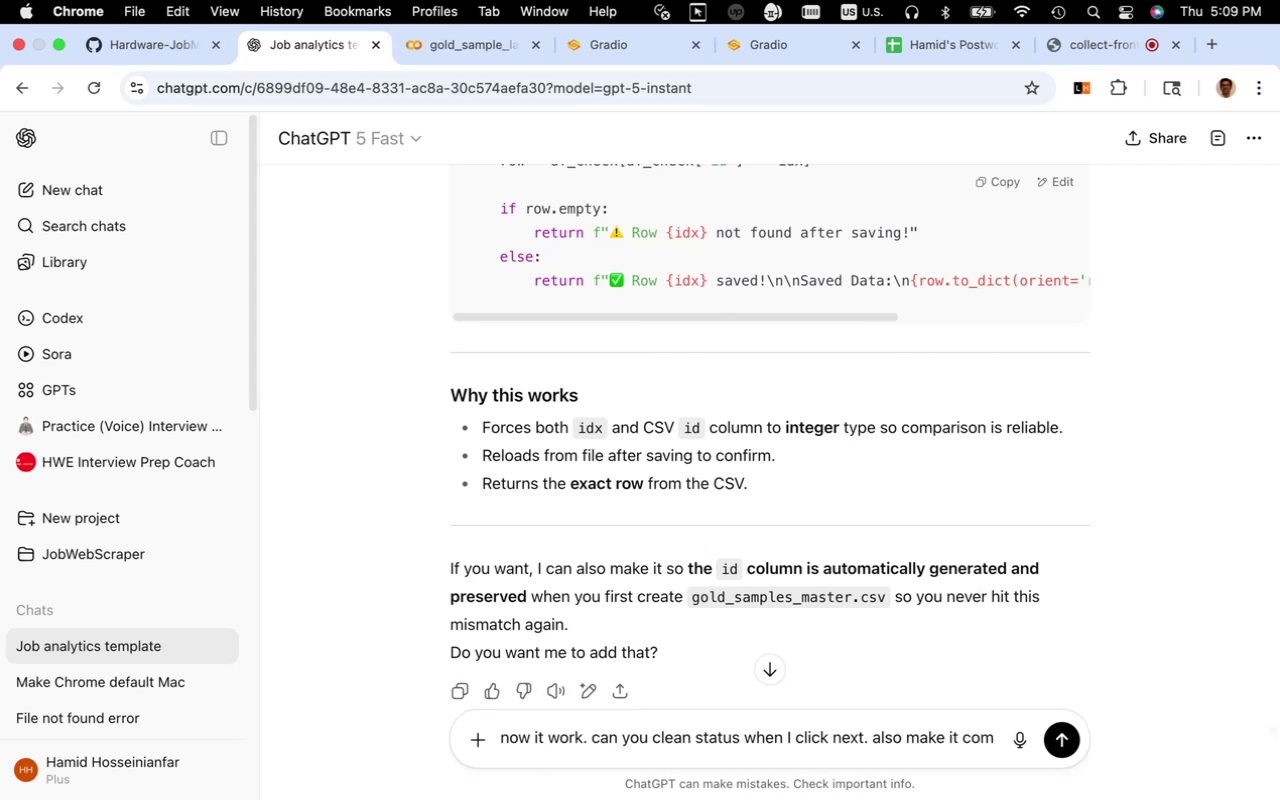 
type(with)
 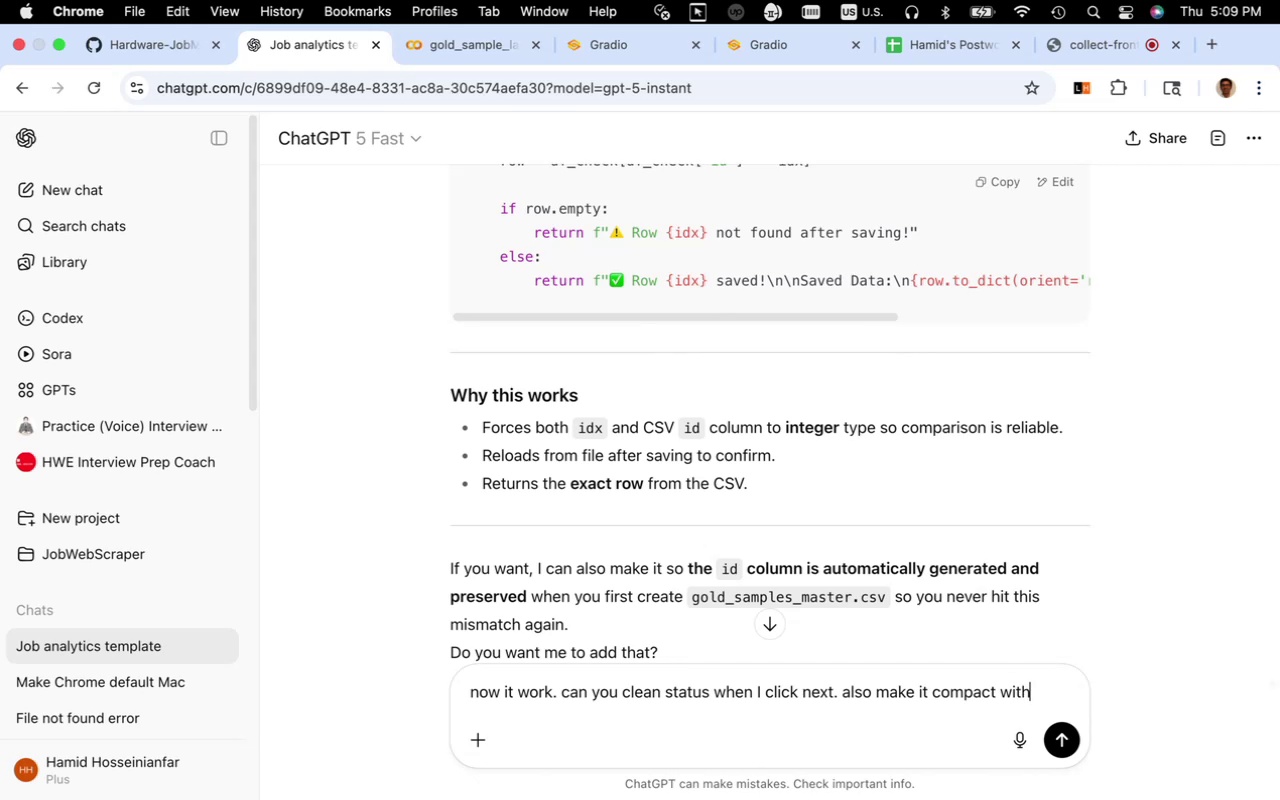 
type( label)
key(Backspace)
 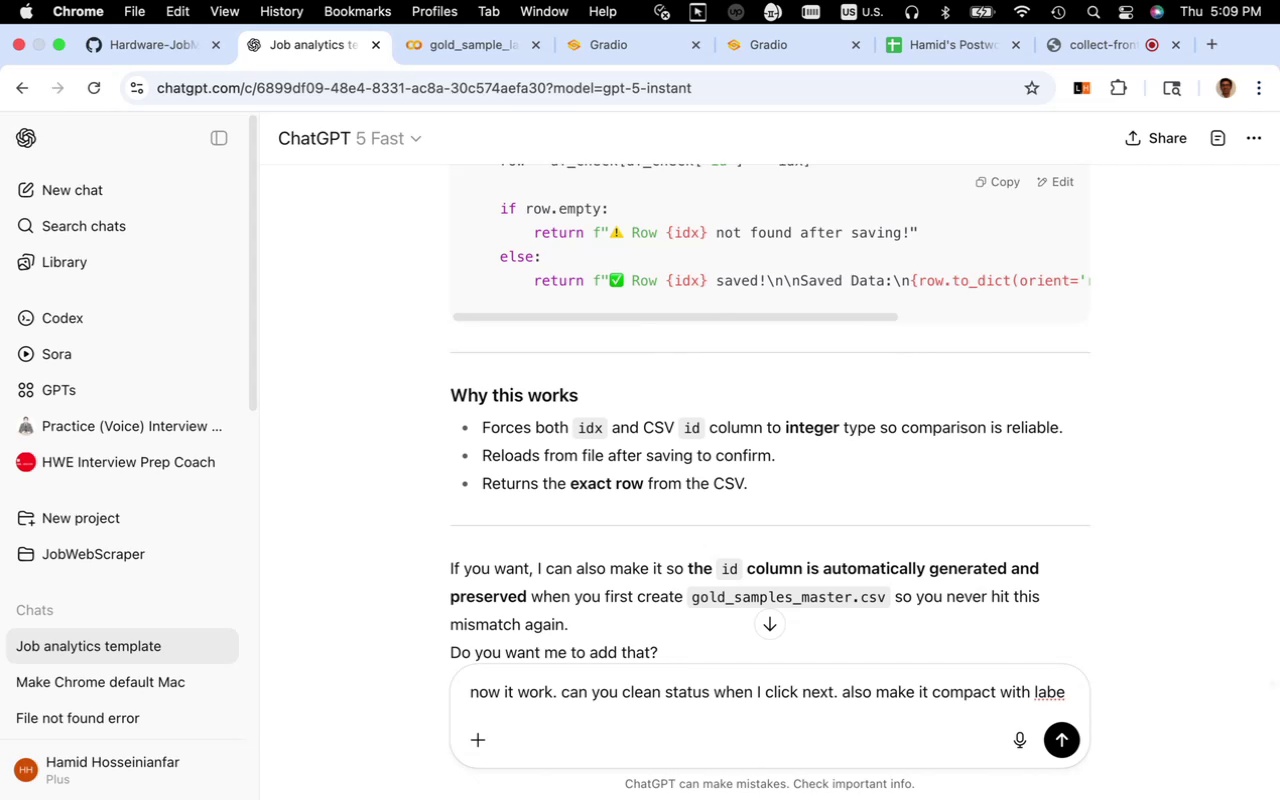 
type(ls only)
 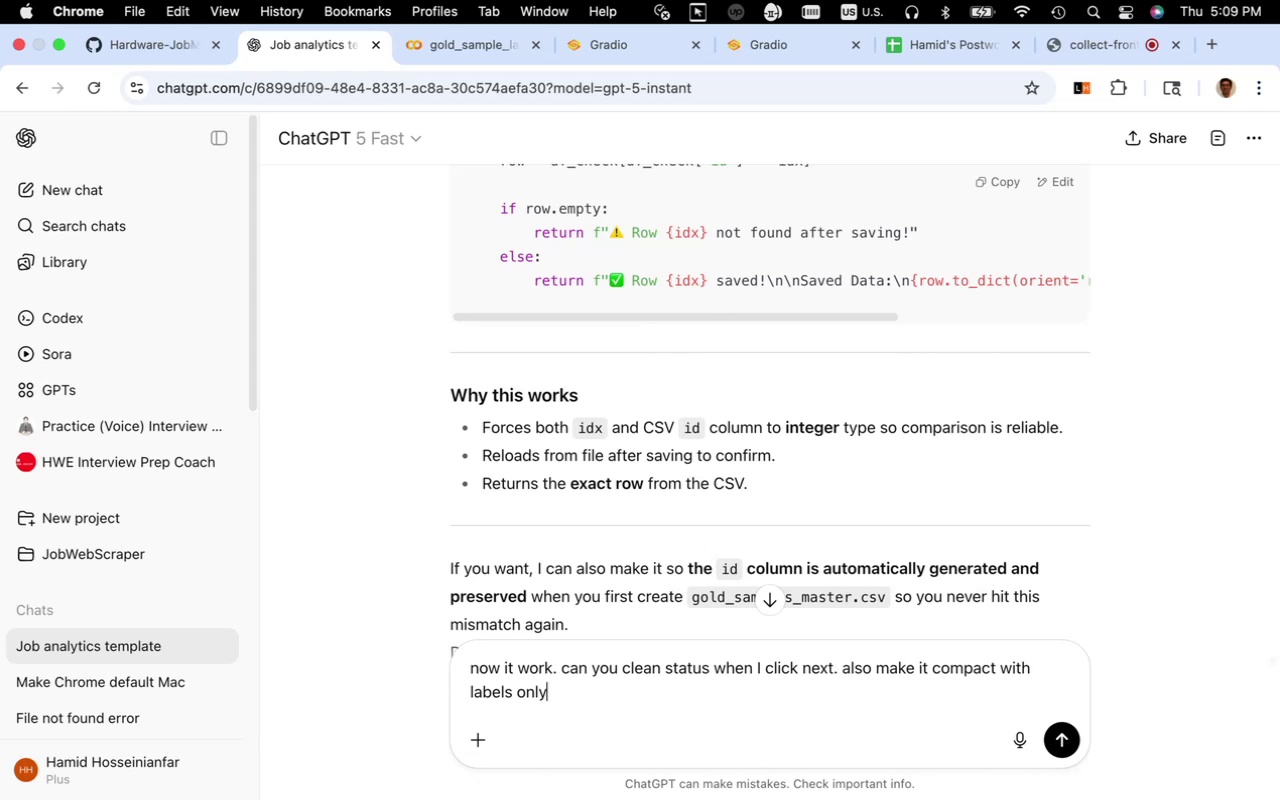 
mouse_move([707, 778])
 